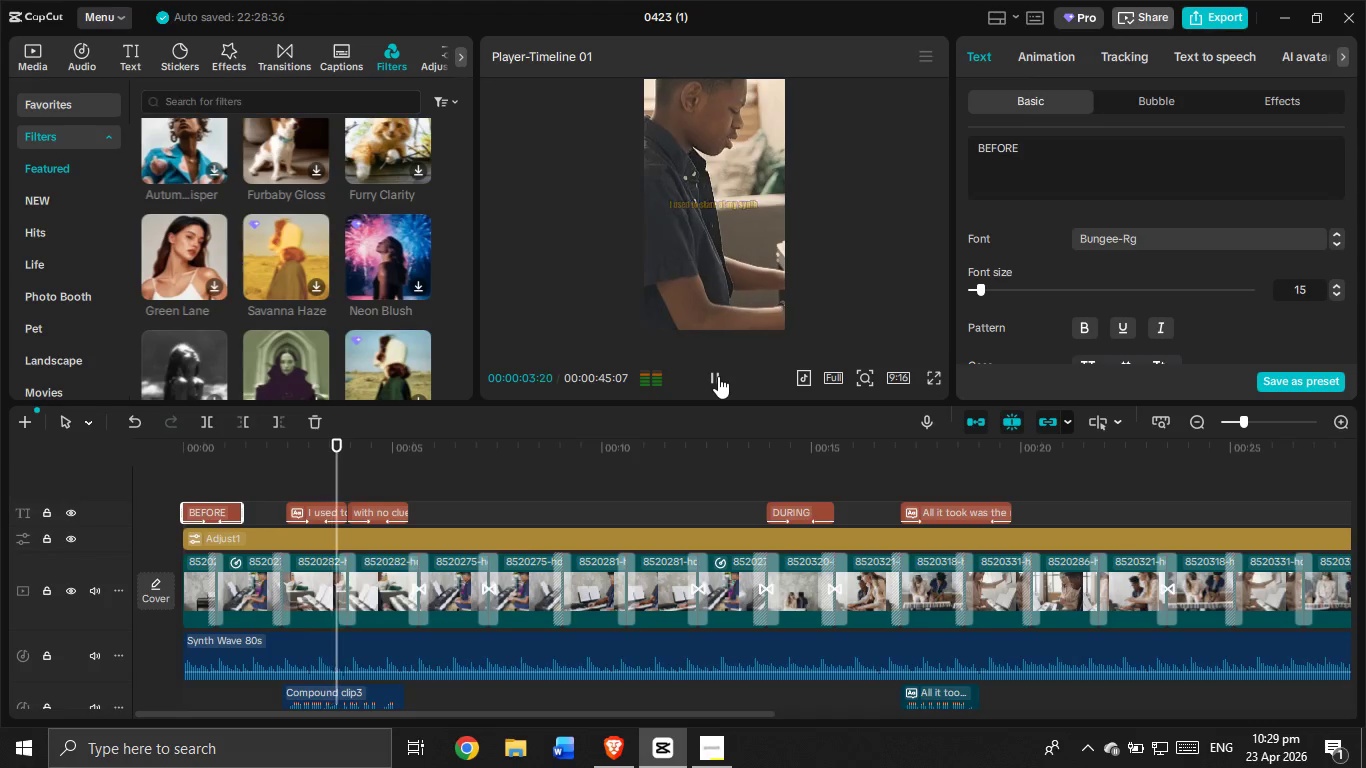 
double_click([718, 376])
 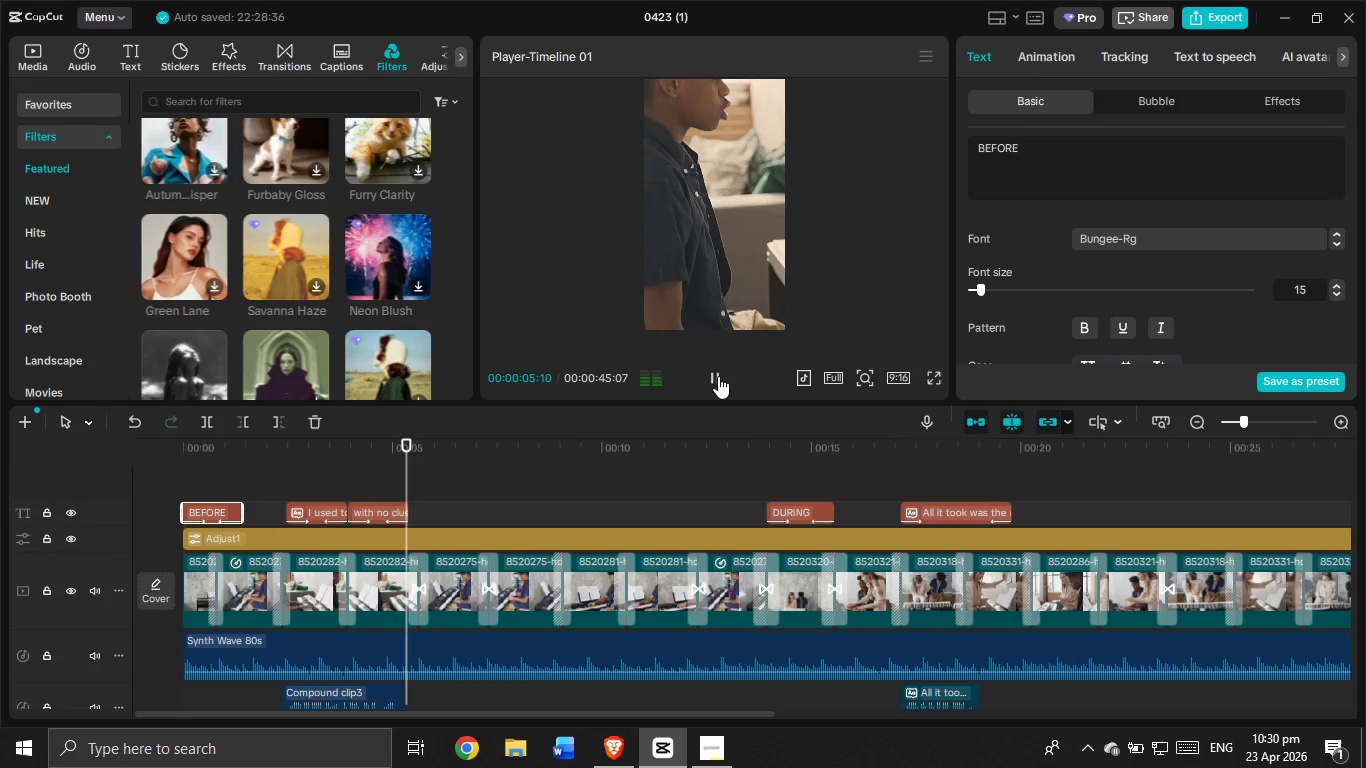 
left_click([718, 376])
 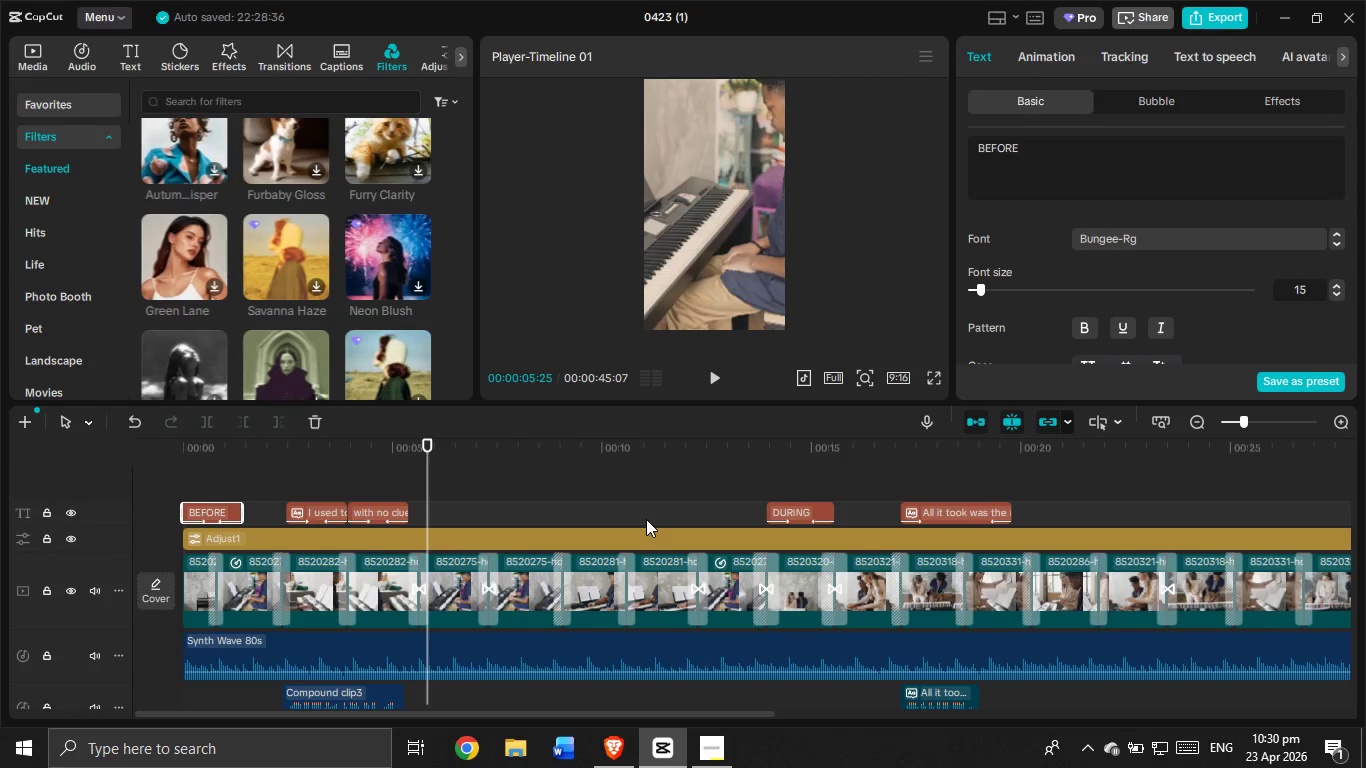 
wait(21.36)
 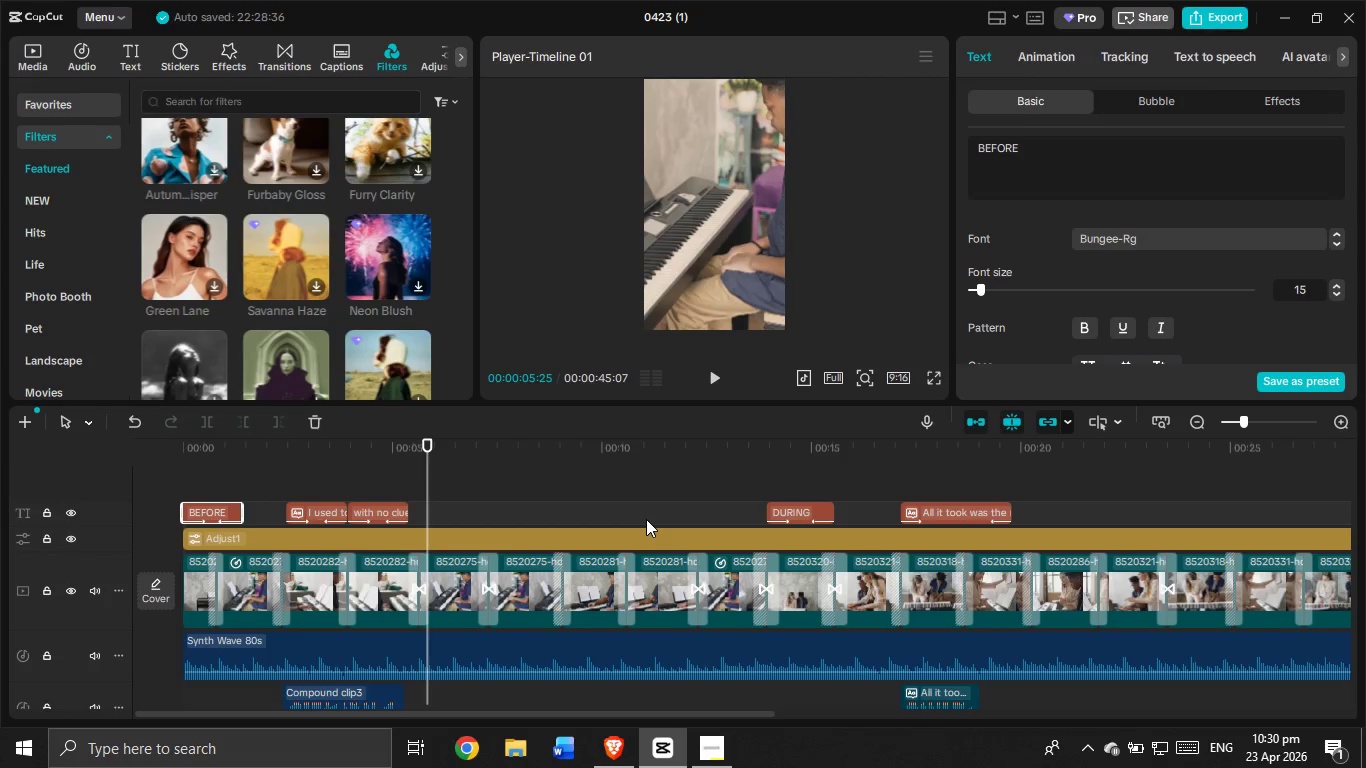 
scroll: coordinate [611, 534], scroll_direction: down, amount: 6.0
 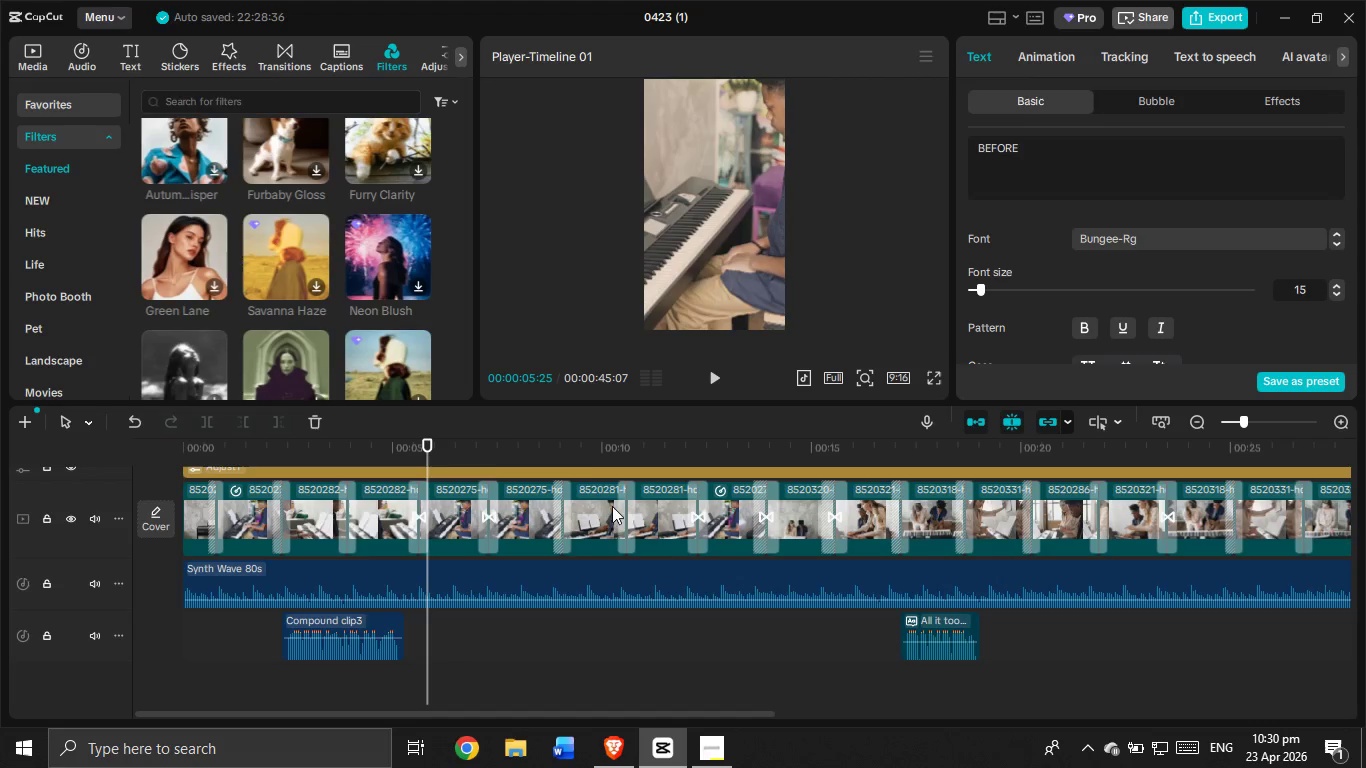 
scroll: coordinate [419, 365], scroll_direction: up, amount: 4.0
 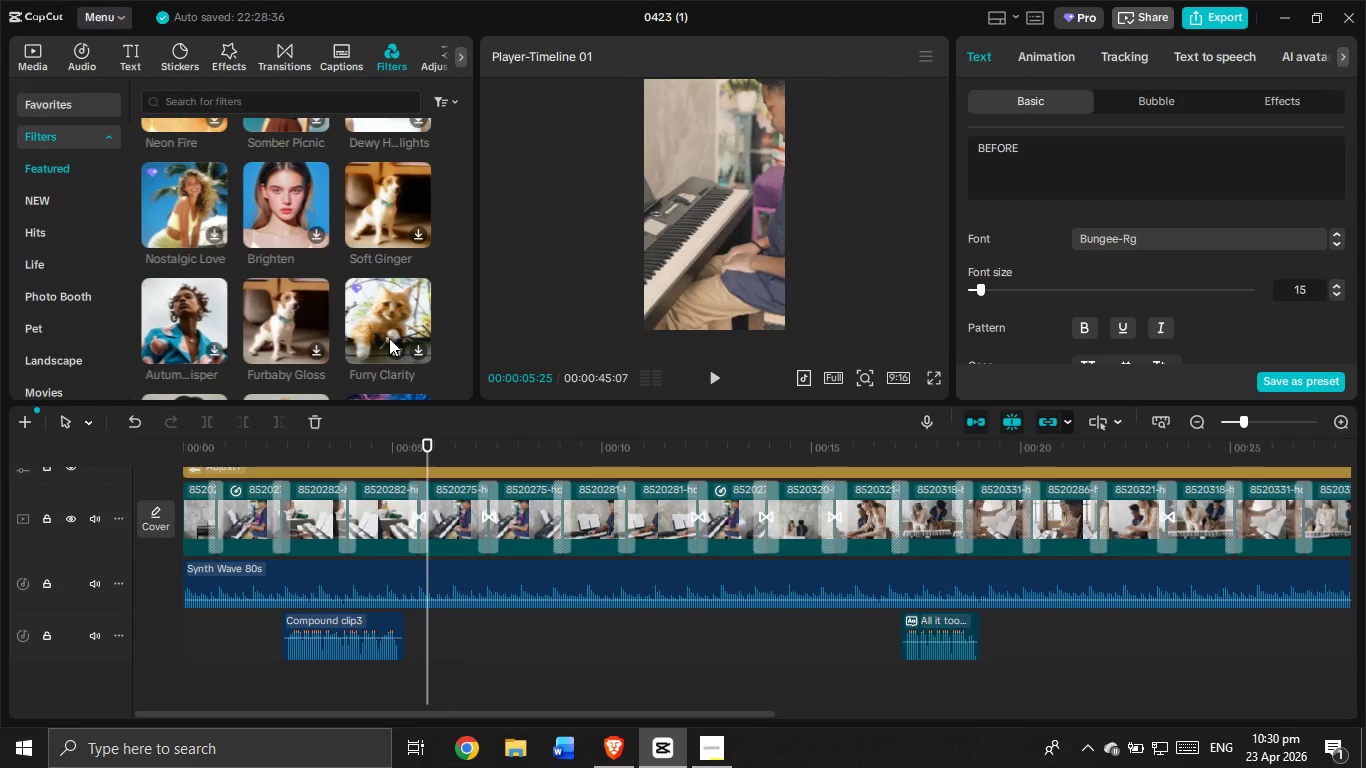 
wait(5.78)
 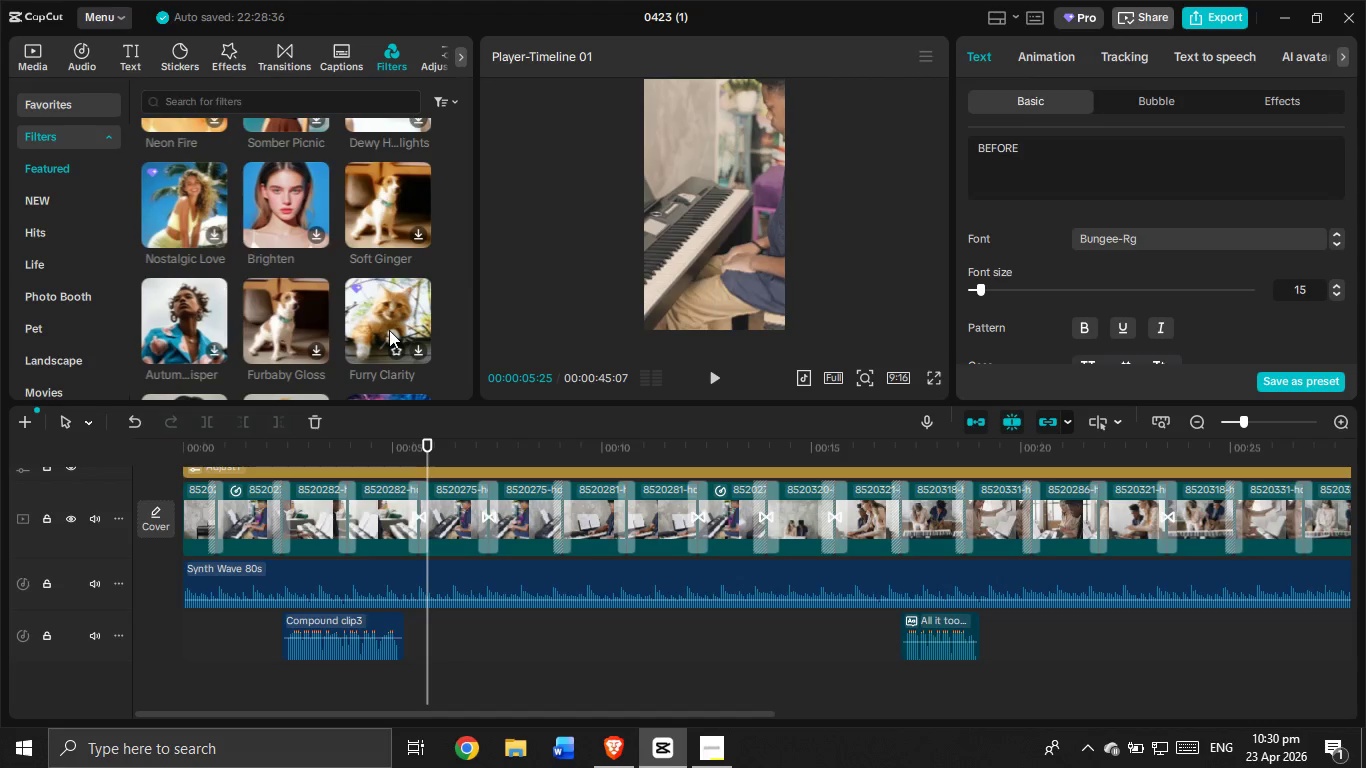 
scroll: coordinate [393, 329], scroll_direction: down, amount: 9.0
 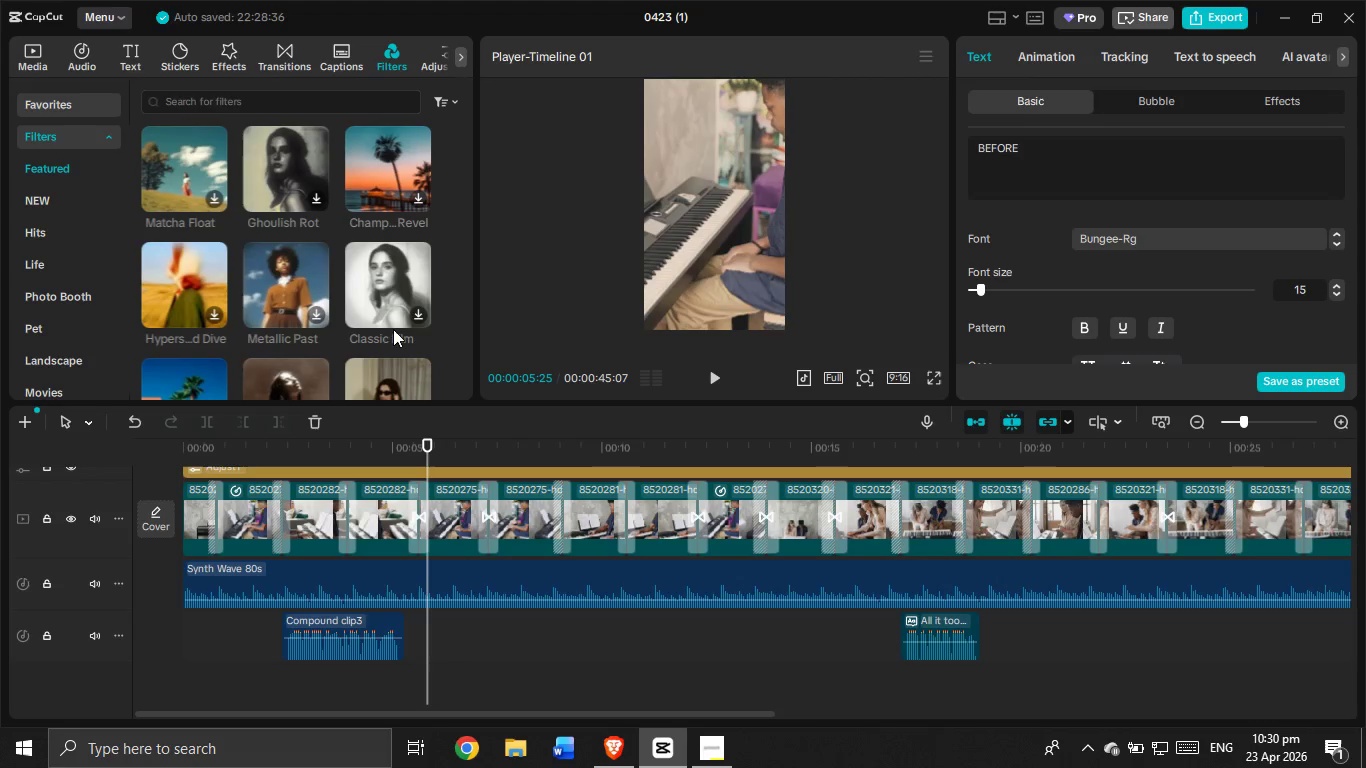 
scroll: coordinate [399, 335], scroll_direction: down, amount: 15.0
 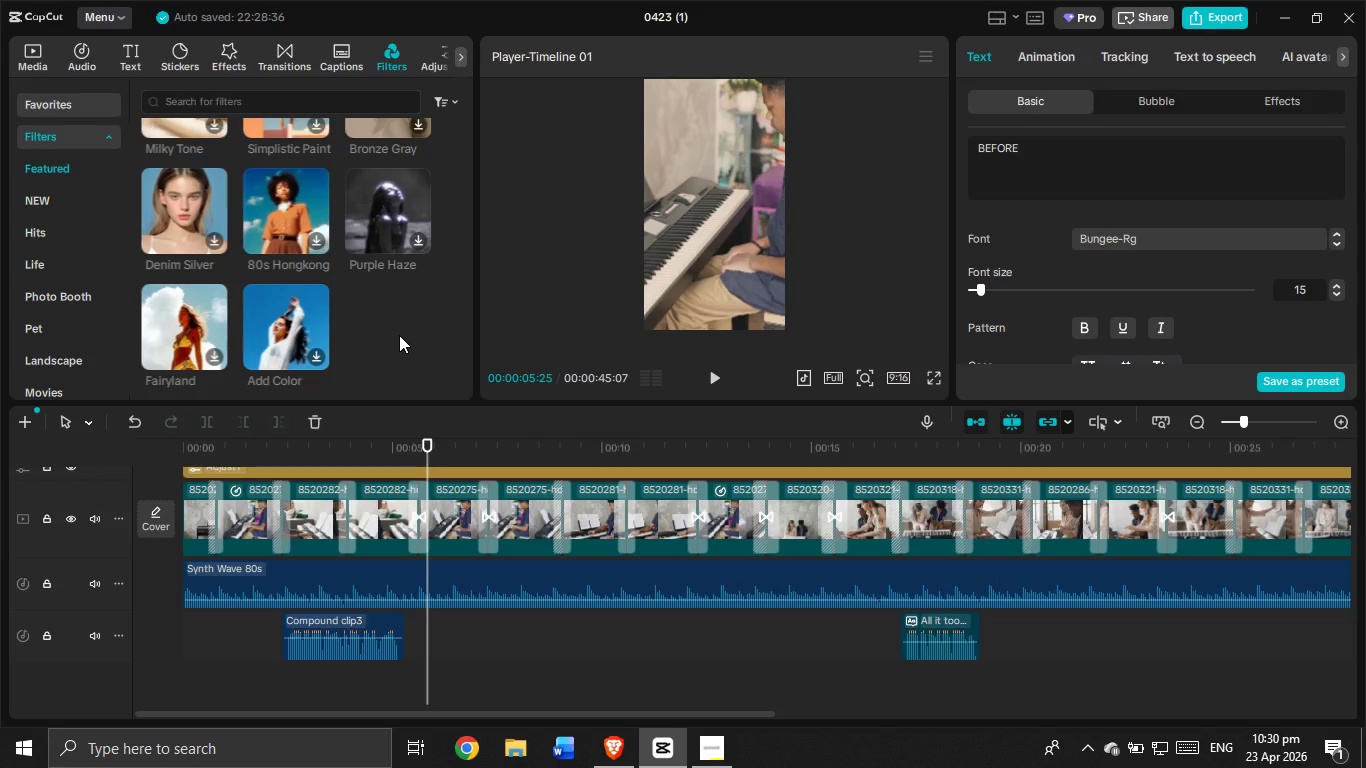 
wait(13.8)
 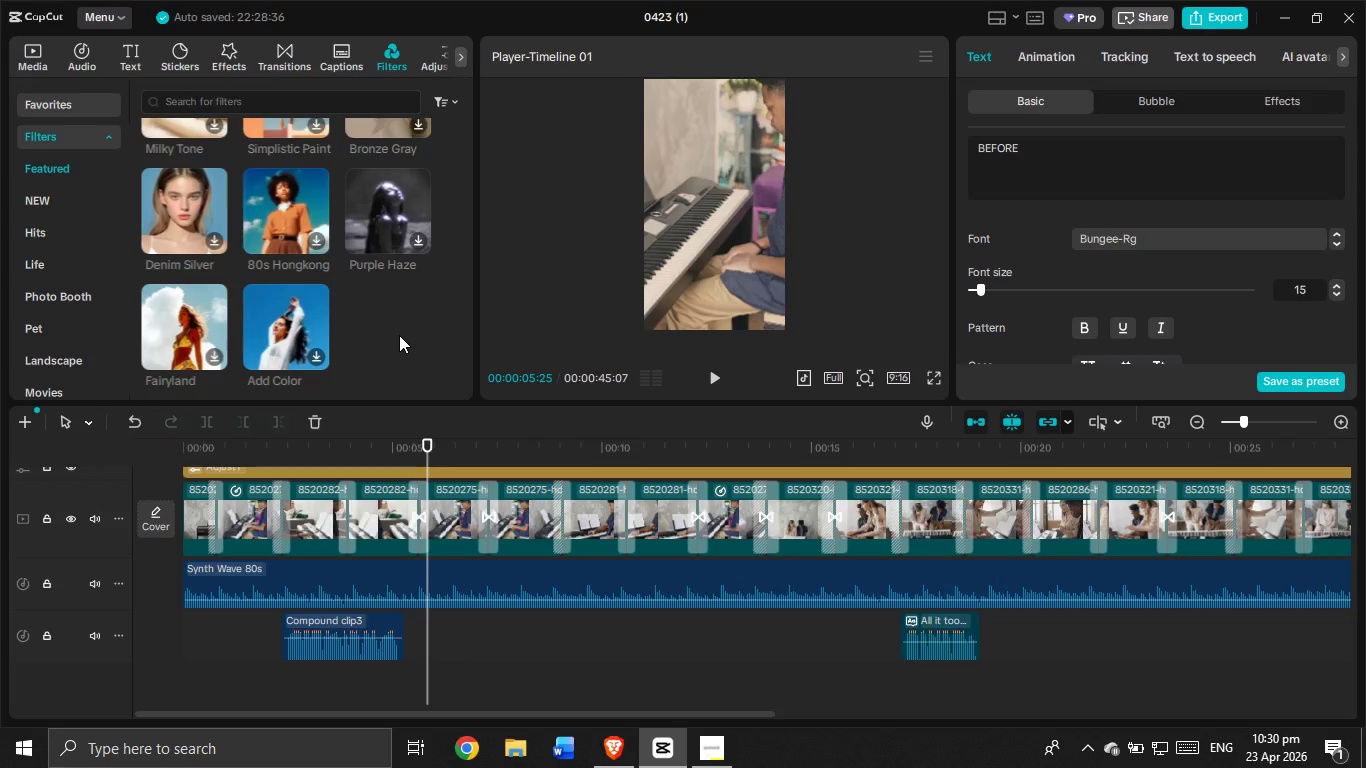 
scroll: coordinate [453, 423], scroll_direction: down, amount: 6.0
 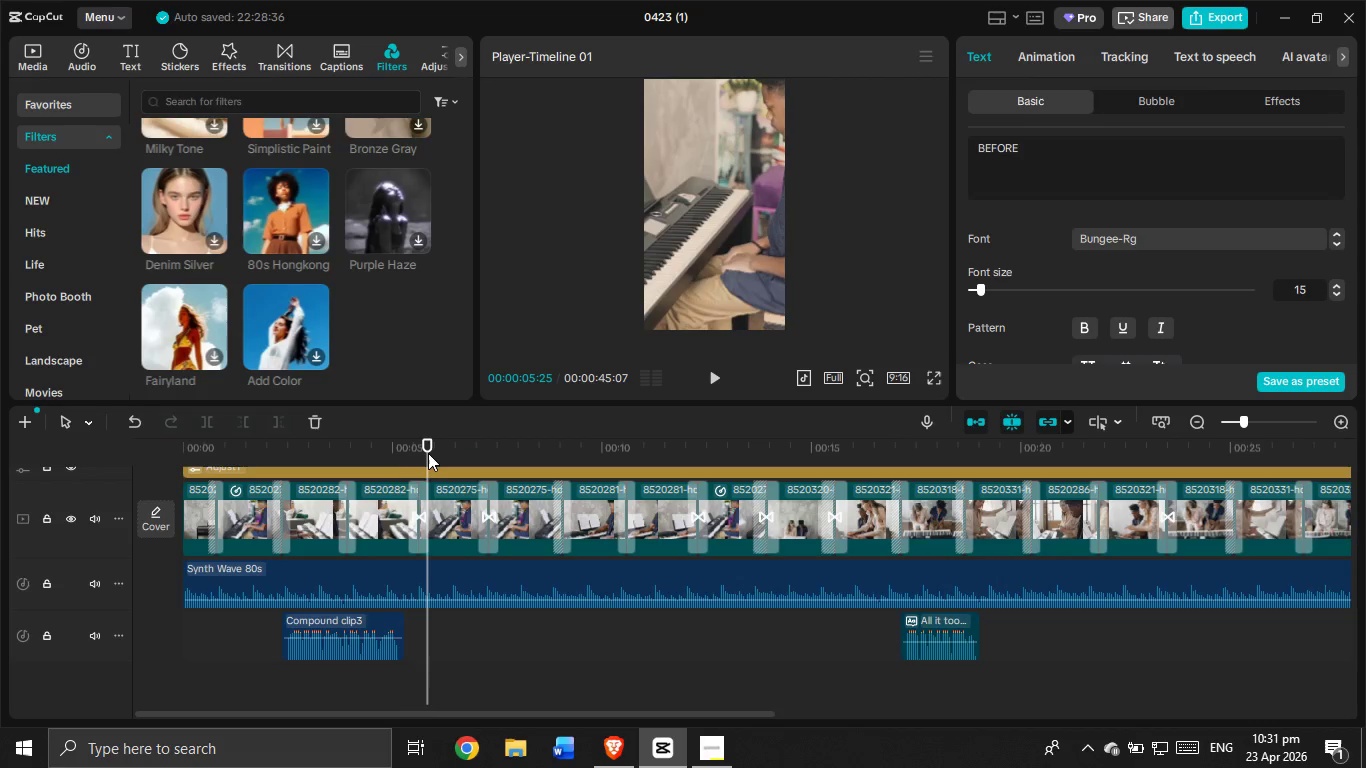 
left_click([428, 453])
 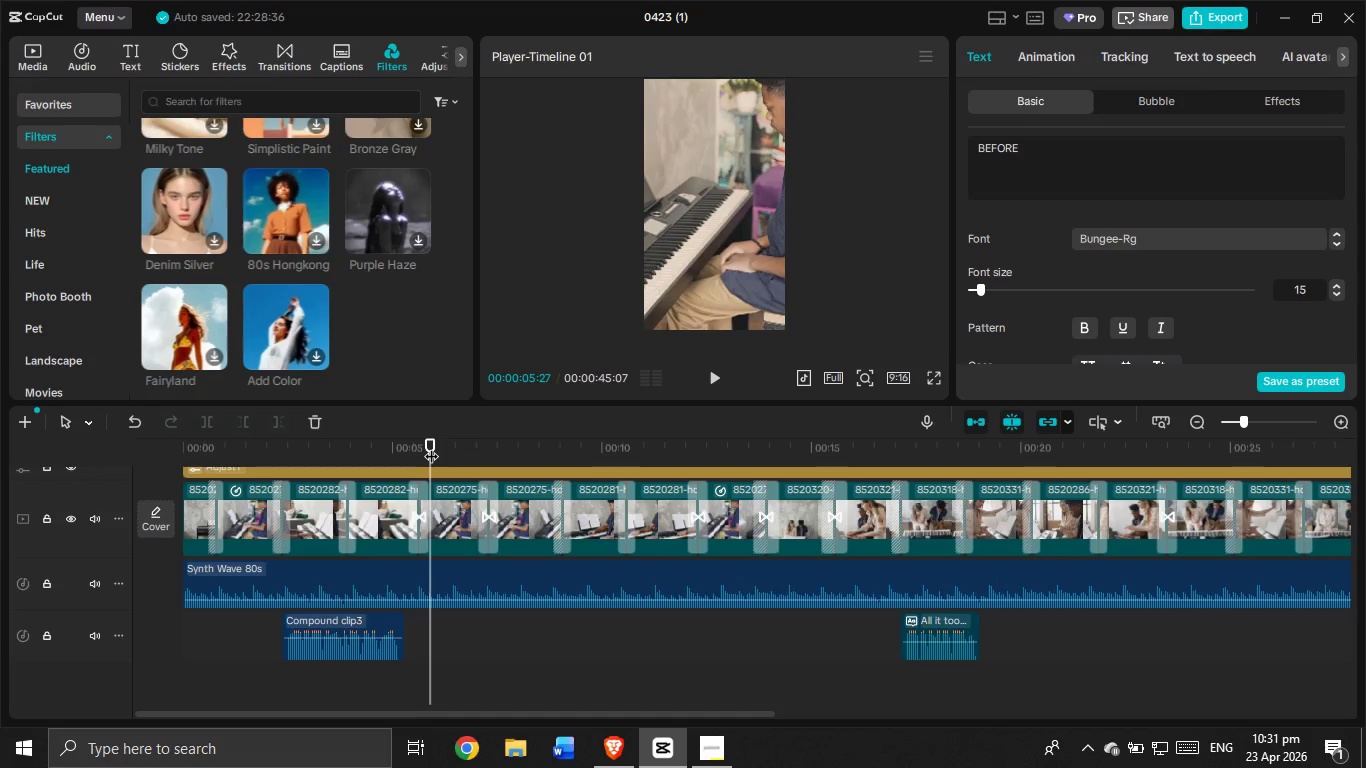 
left_click_drag(start_coordinate=[431, 446], to_coordinate=[120, 462])
 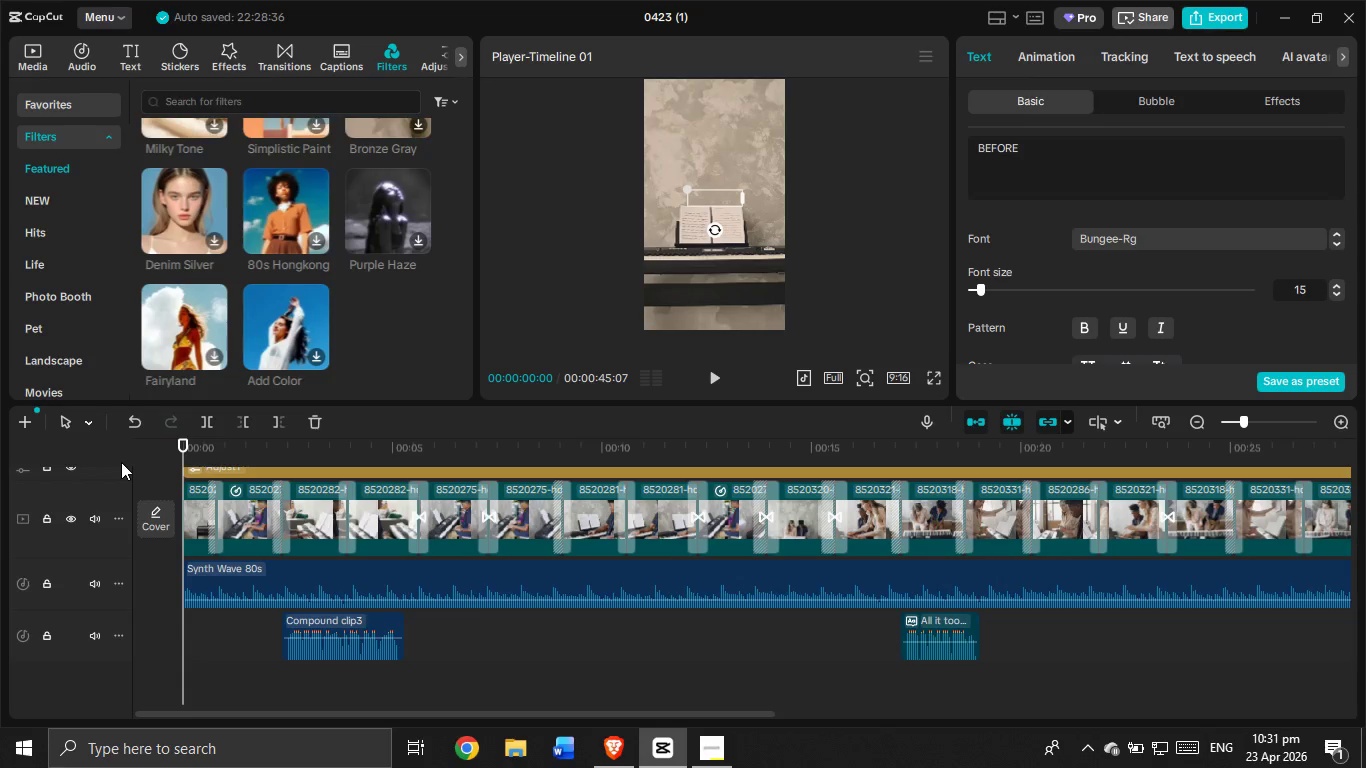 
scroll: coordinate [295, 224], scroll_direction: down, amount: 3.0
 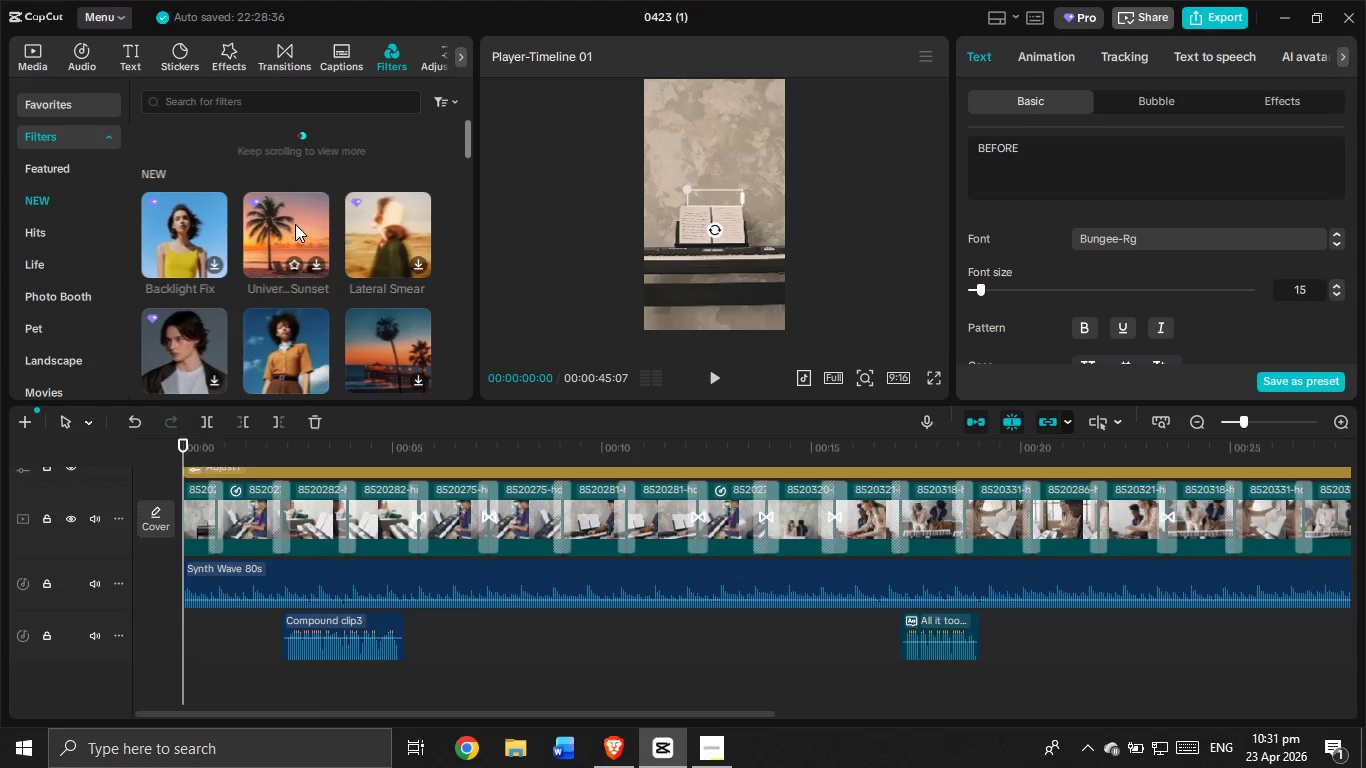 
scroll: coordinate [295, 224], scroll_direction: up, amount: 7.0
 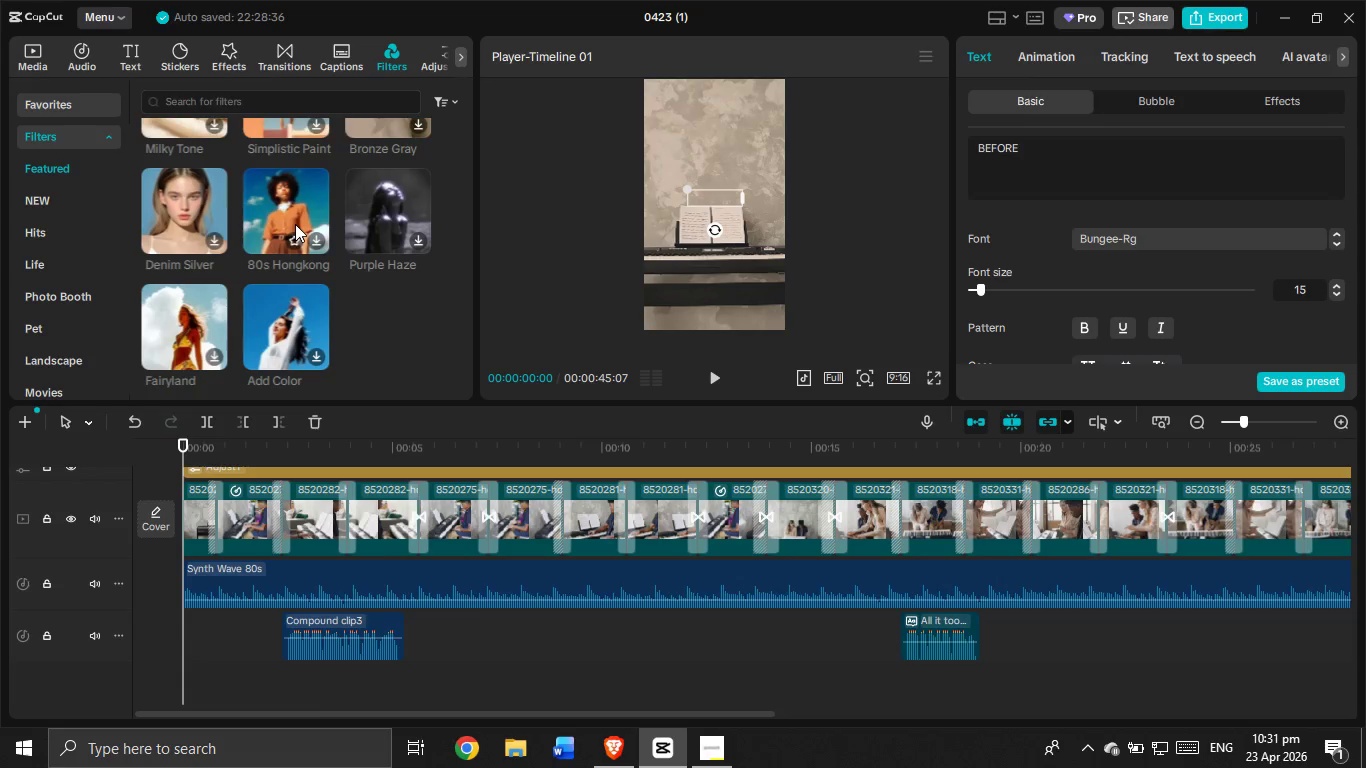 
wait(11.38)
 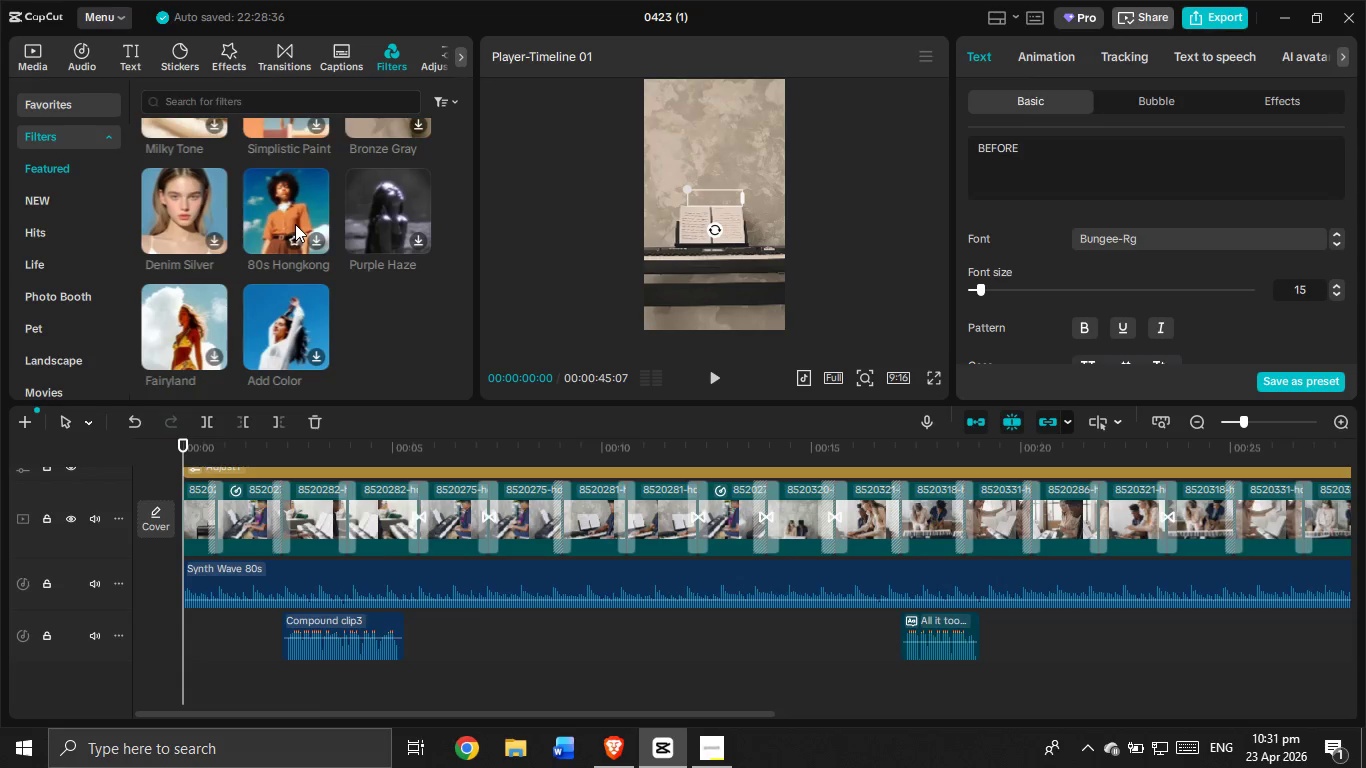 
scroll: coordinate [294, 208], scroll_direction: down, amount: 11.0
 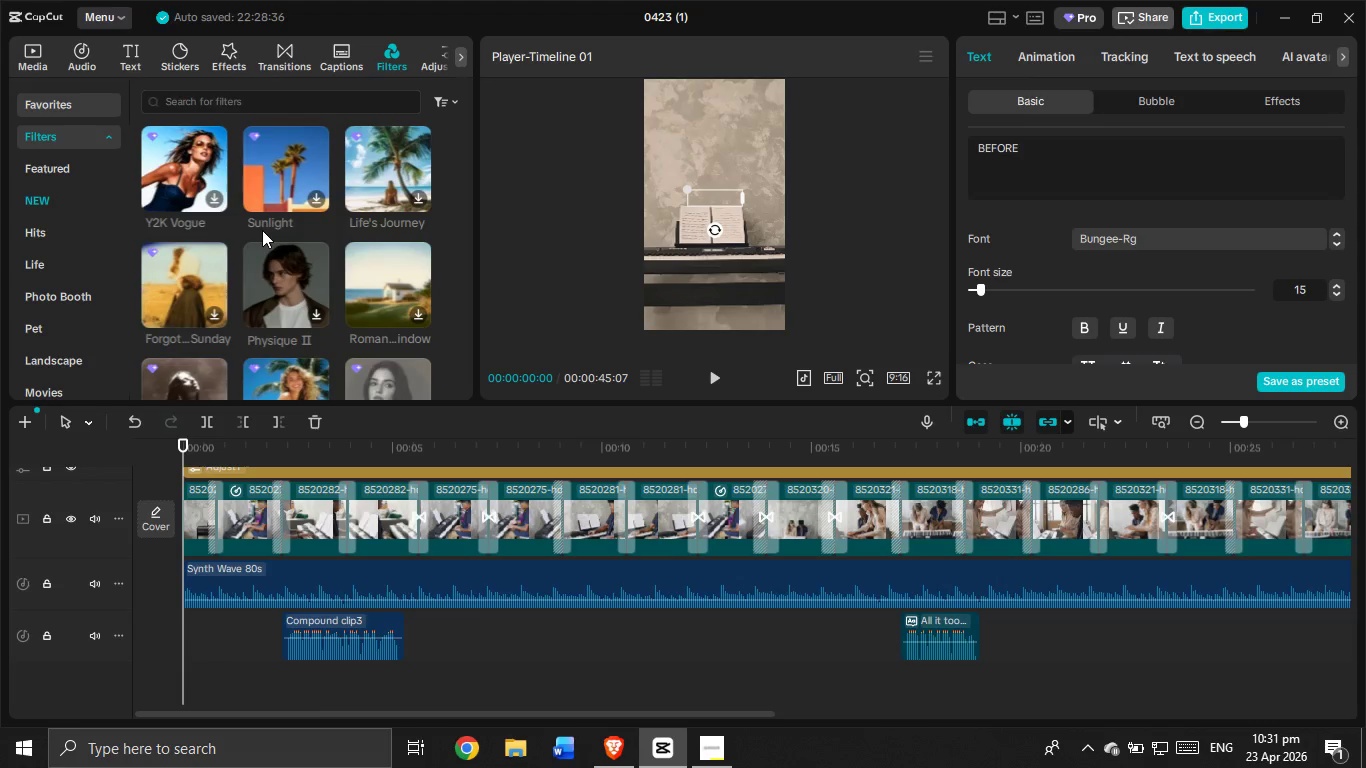 
scroll: coordinate [252, 199], scroll_direction: down, amount: 7.0
 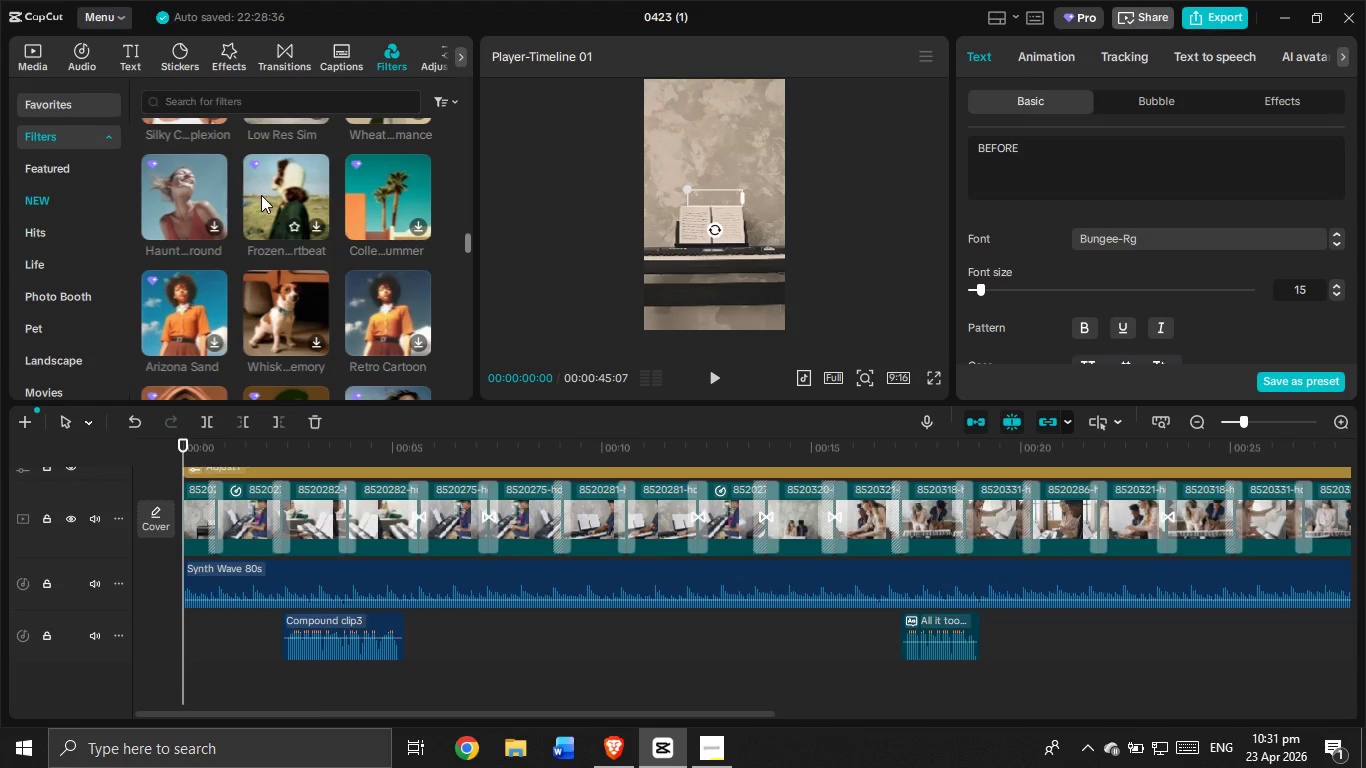 
scroll: coordinate [207, 187], scroll_direction: down, amount: 5.0
 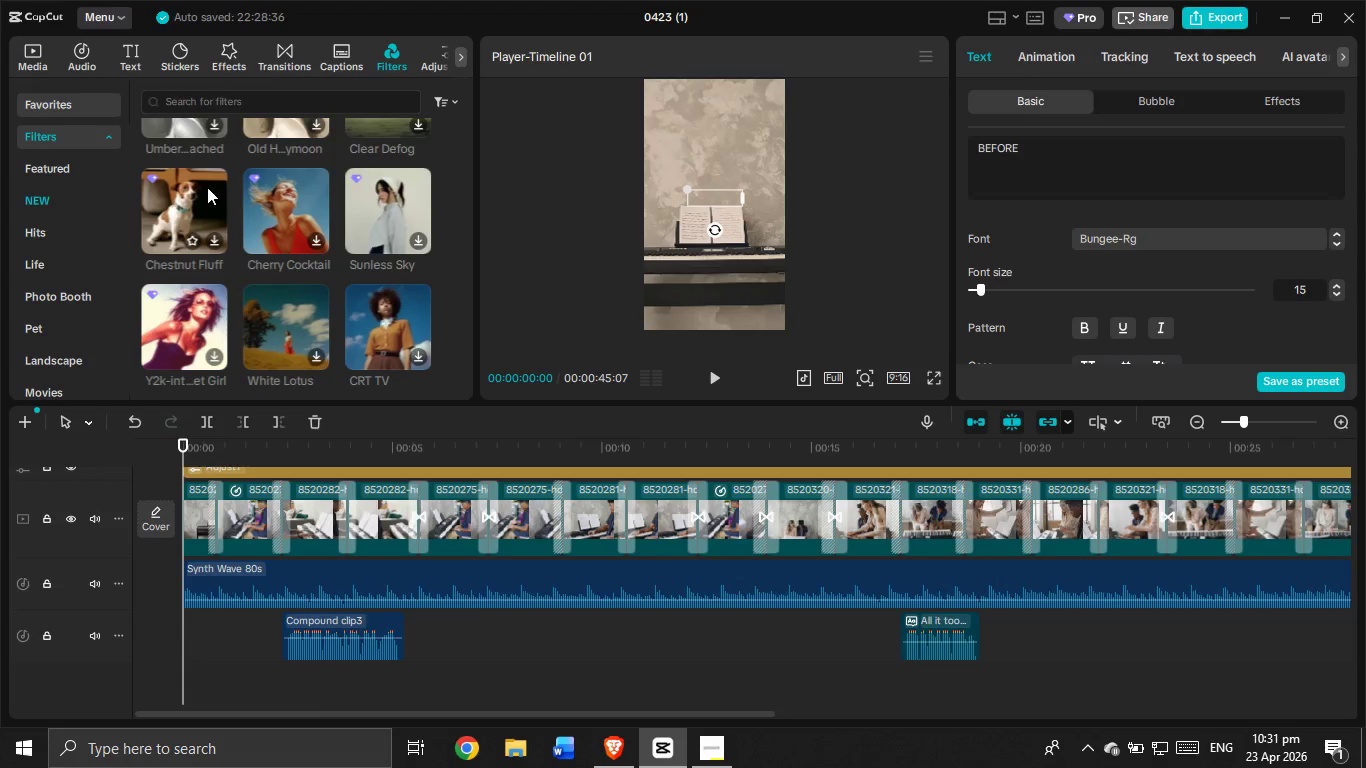 
wait(8.93)
 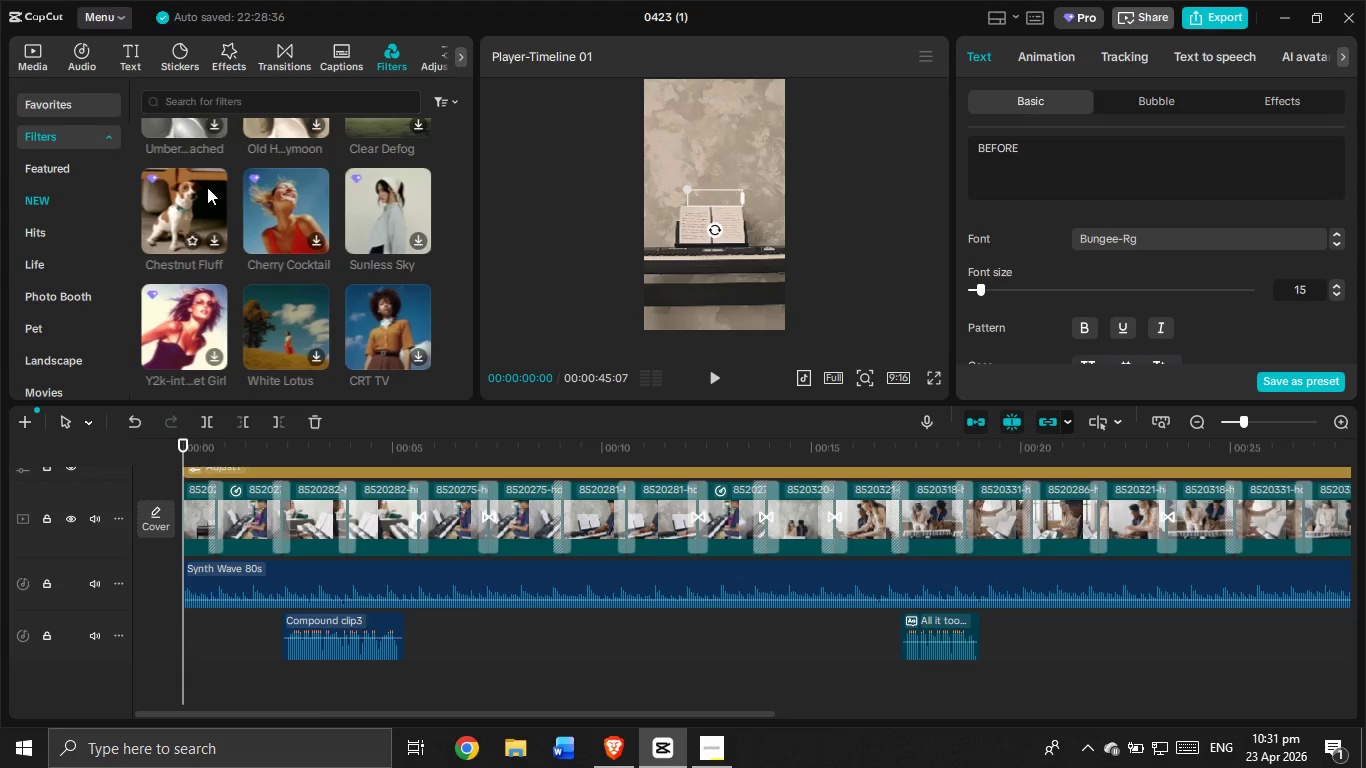 
scroll: coordinate [223, 530], scroll_direction: up, amount: 4.0
 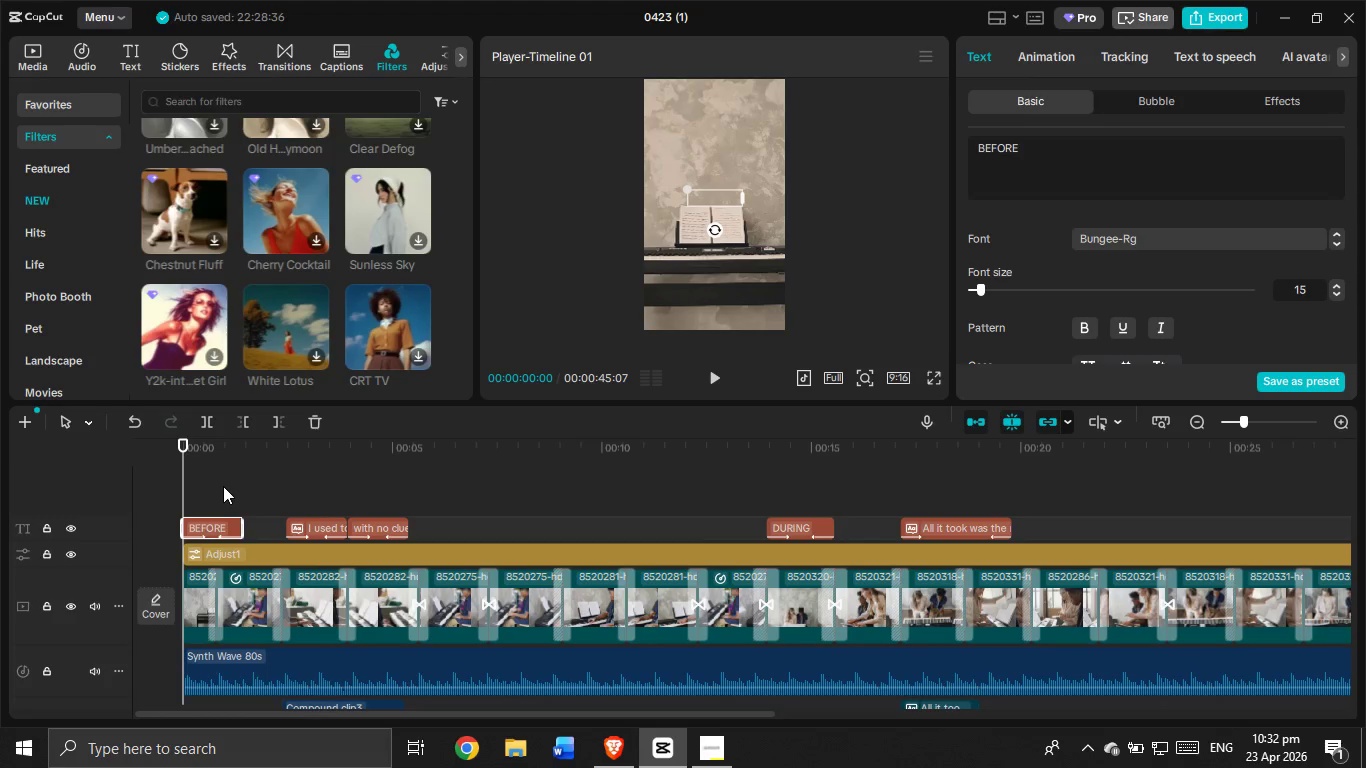 
wait(26.69)
 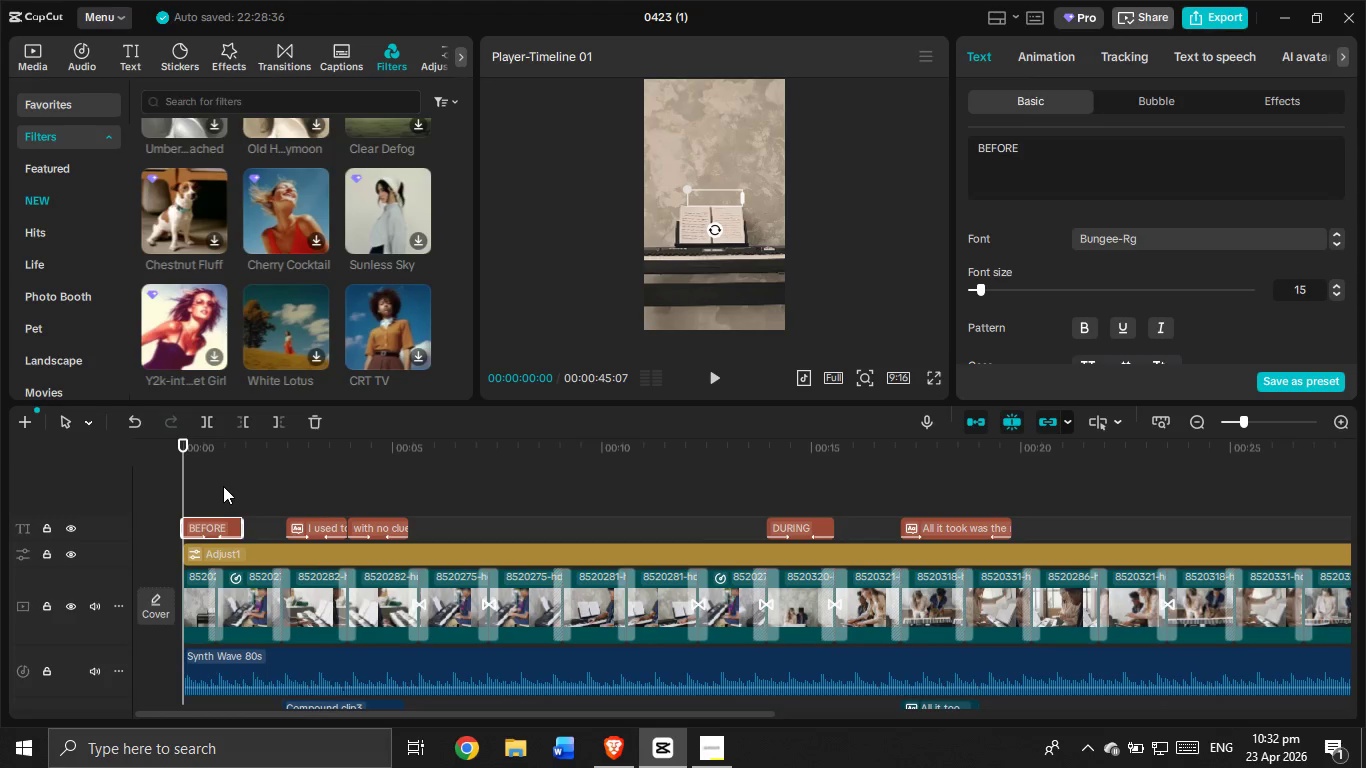 
scroll: coordinate [346, 306], scroll_direction: down, amount: 1.0
 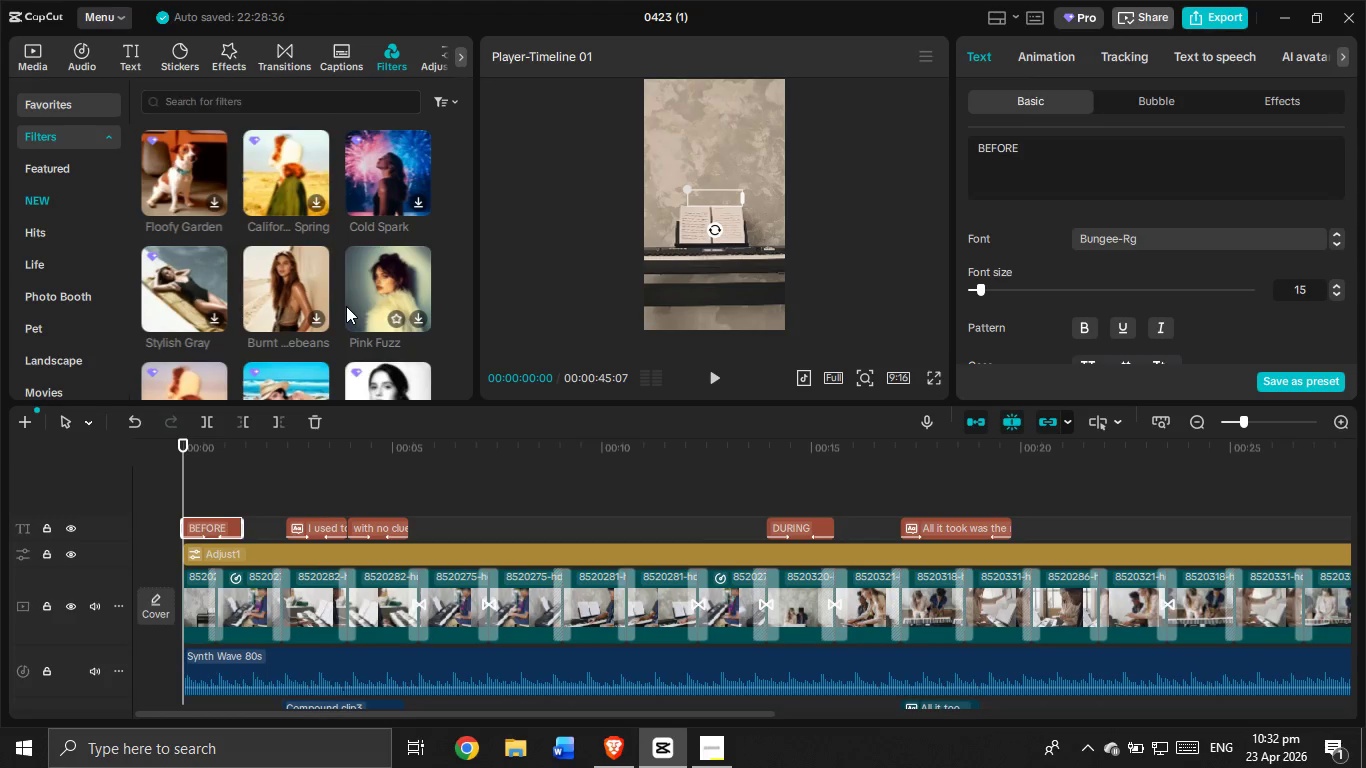 
wait(5.03)
 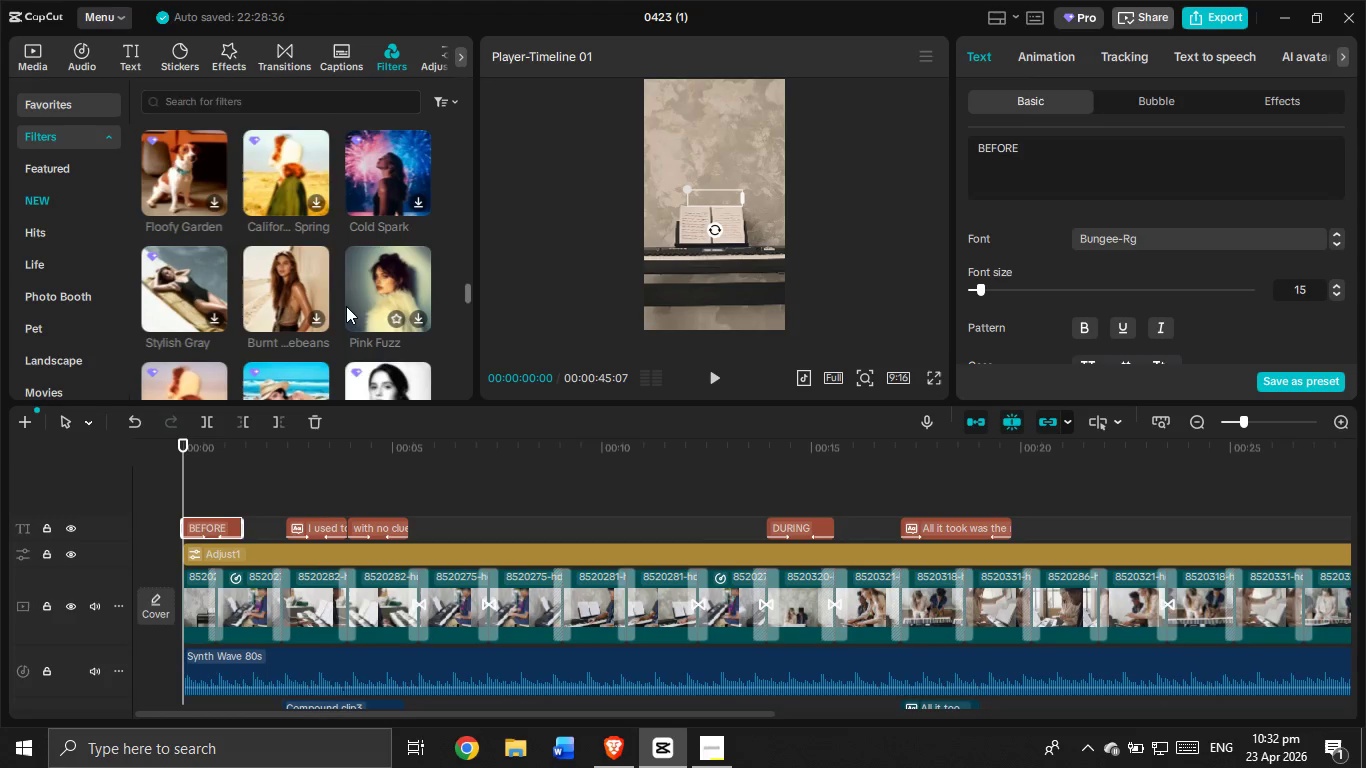 
scroll: coordinate [249, 346], scroll_direction: down, amount: 5.0
 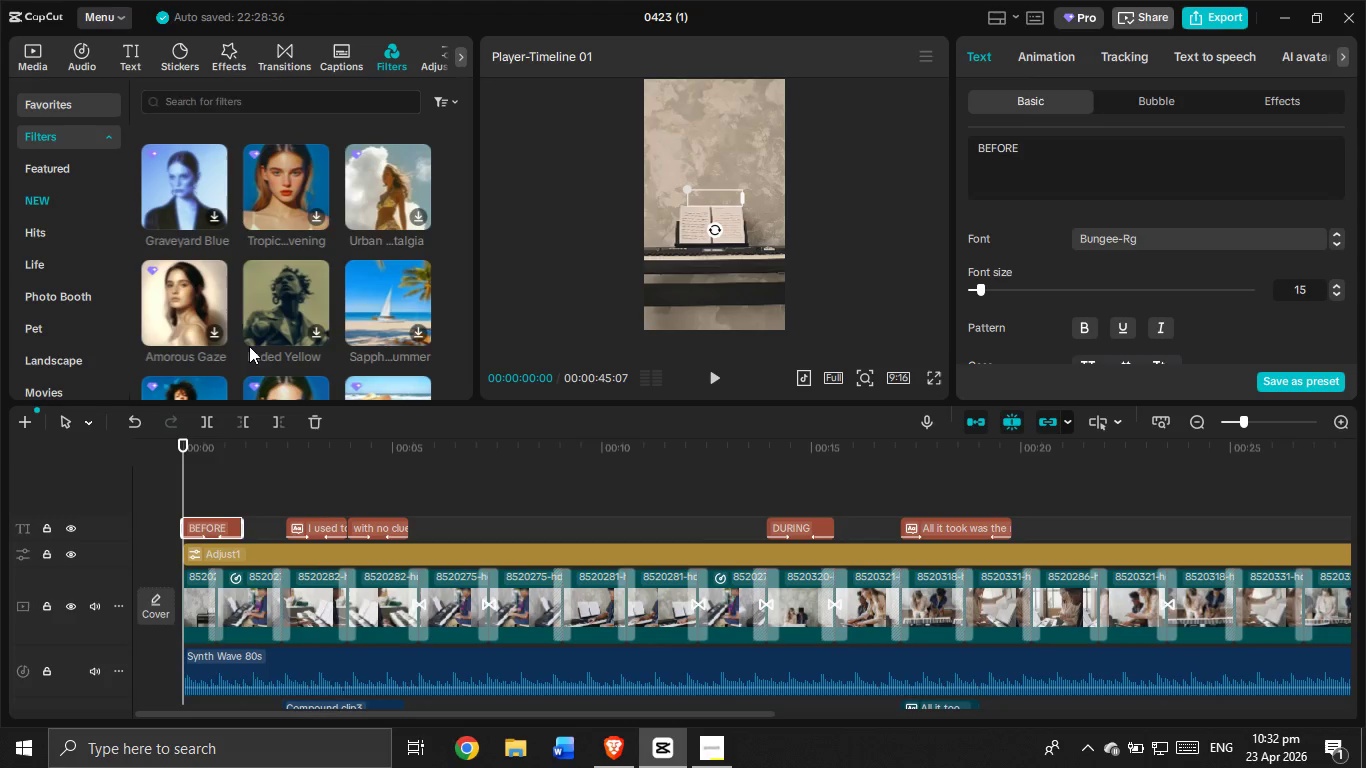 
wait(18.73)
 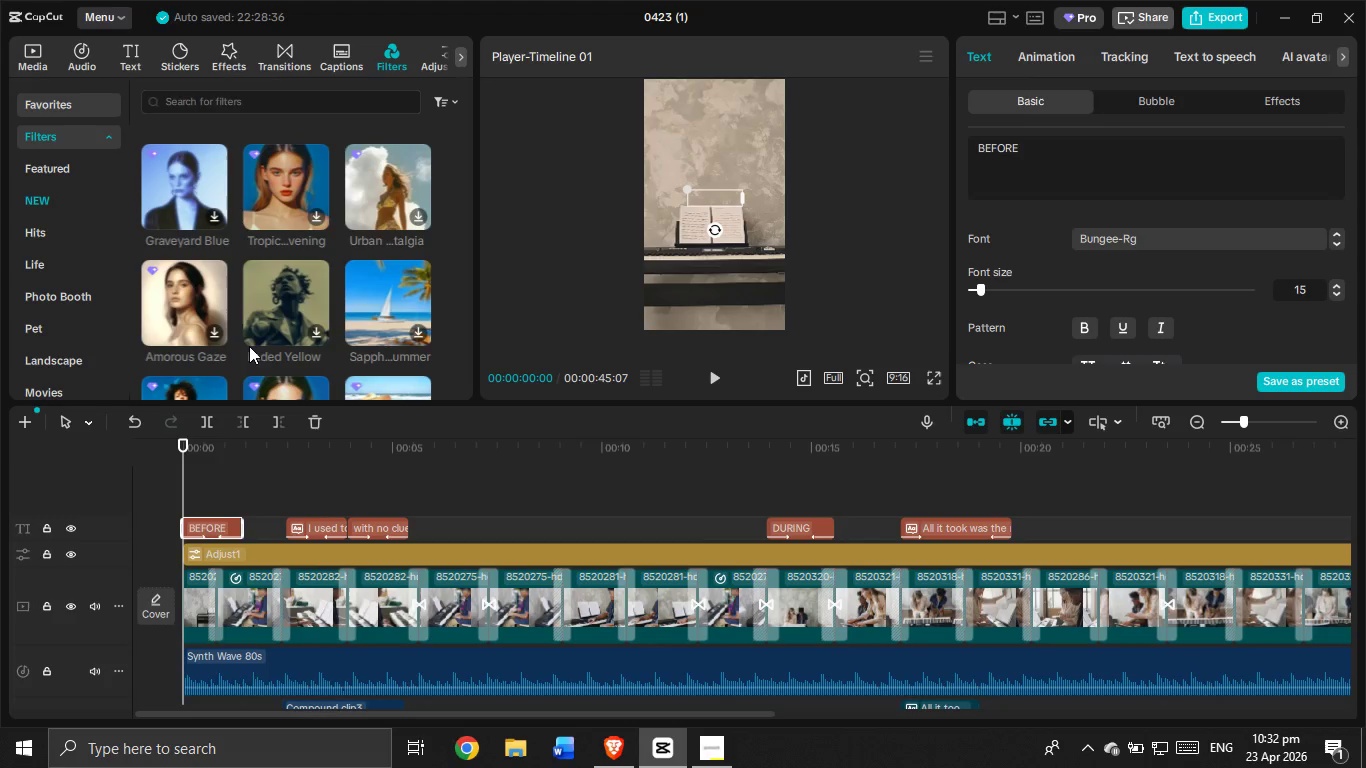 
scroll: coordinate [270, 231], scroll_direction: down, amount: 17.0
 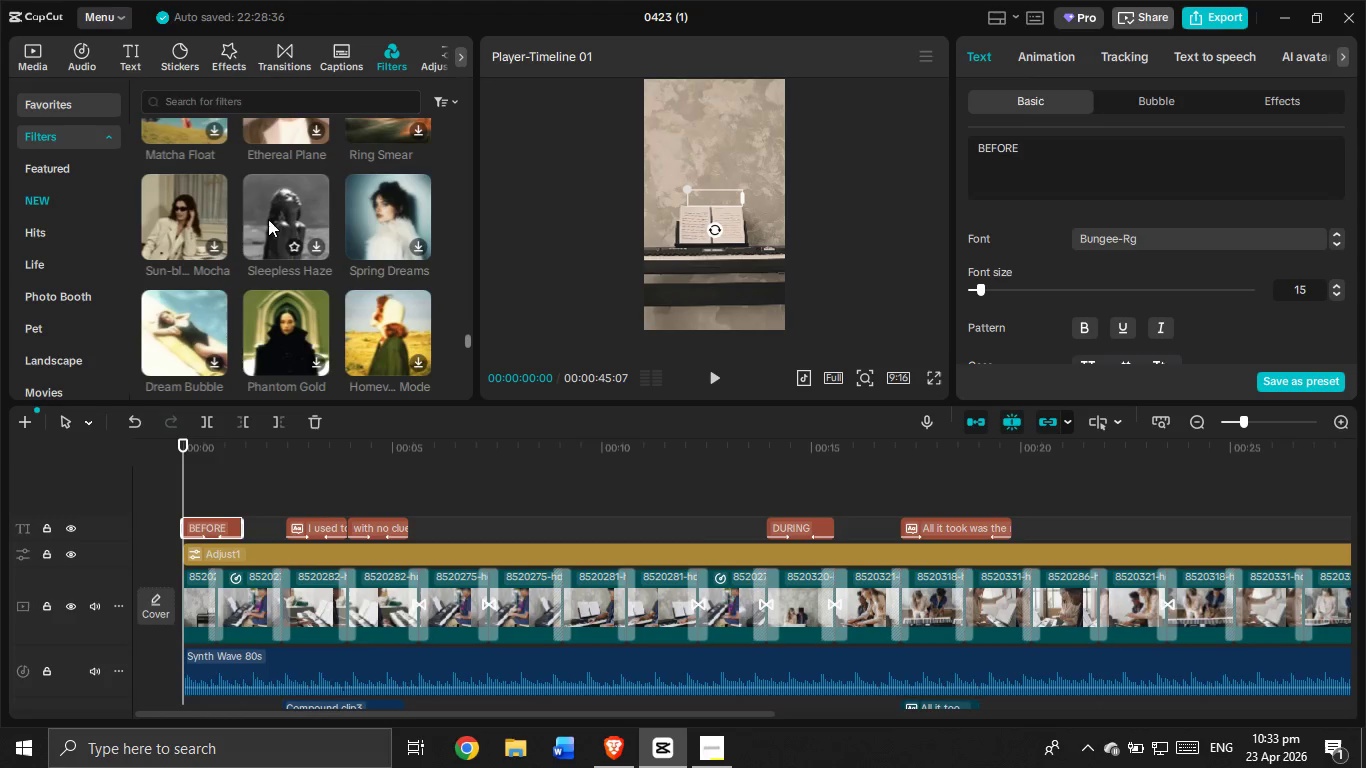 
scroll: coordinate [354, 210], scroll_direction: down, amount: 20.0
 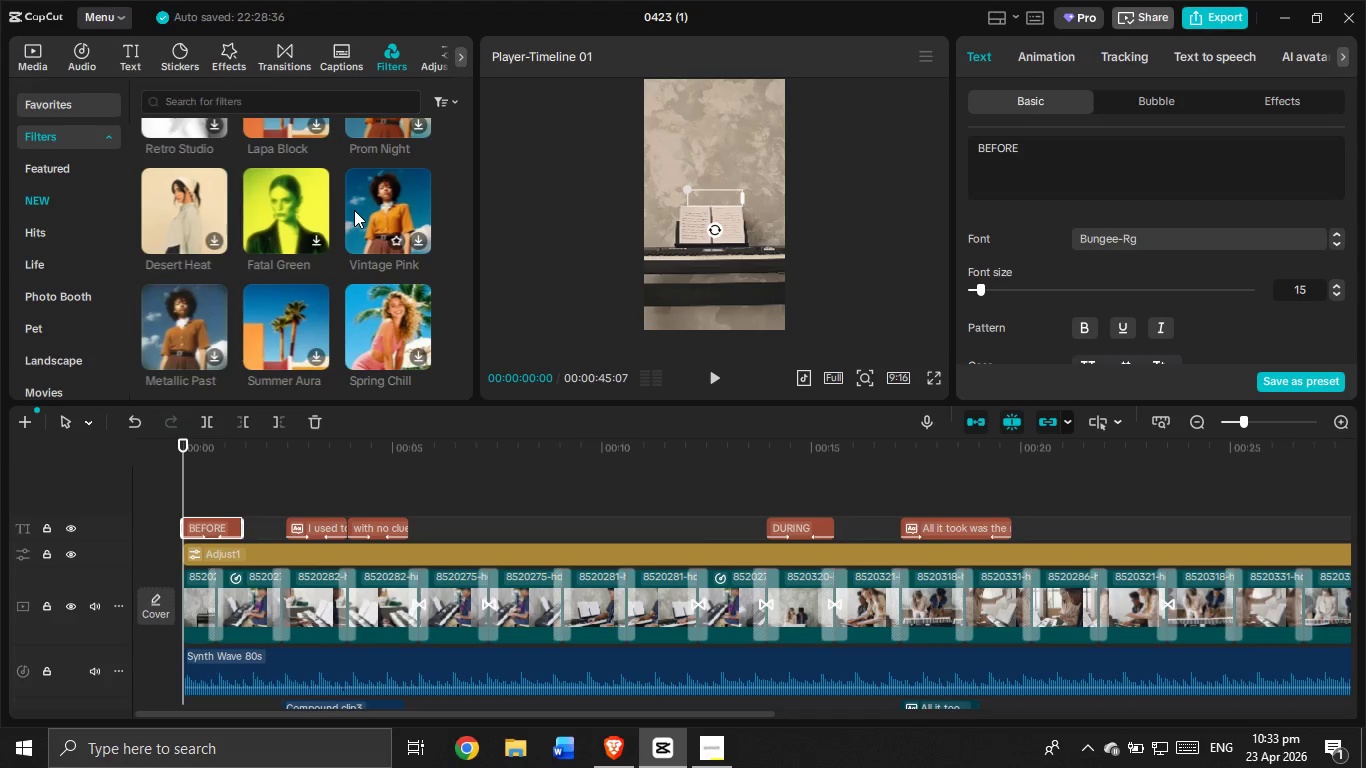 
scroll: coordinate [342, 230], scroll_direction: down, amount: 4.0
 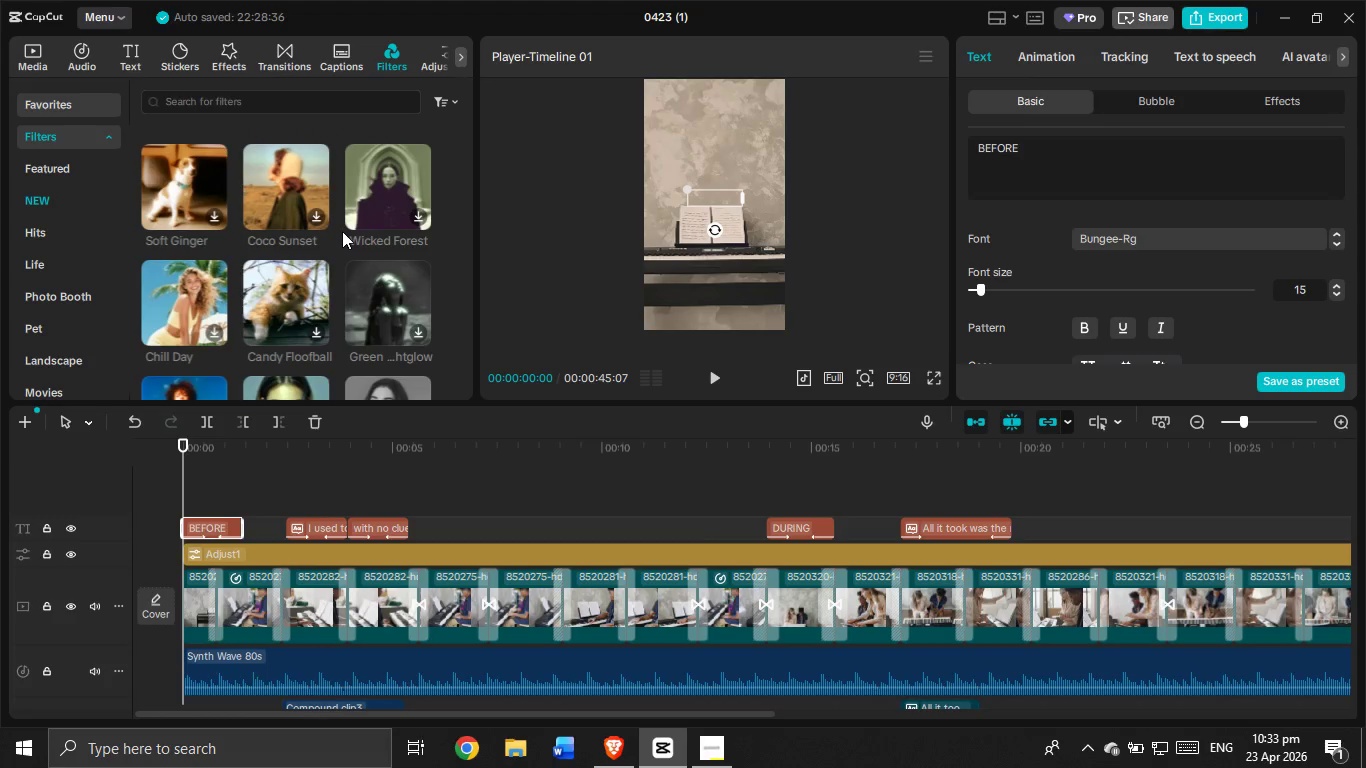 
wait(10.55)
 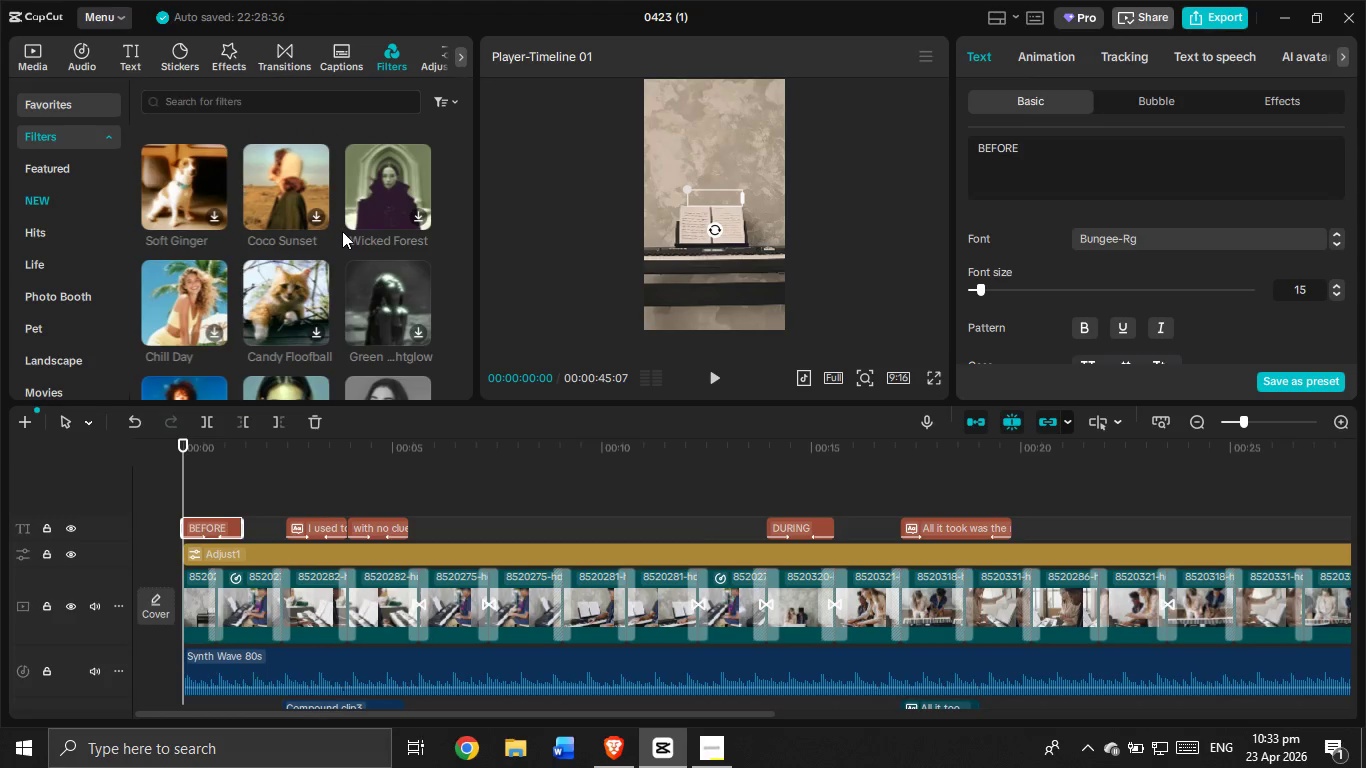 
scroll: coordinate [289, 251], scroll_direction: none, amount: 0.0
 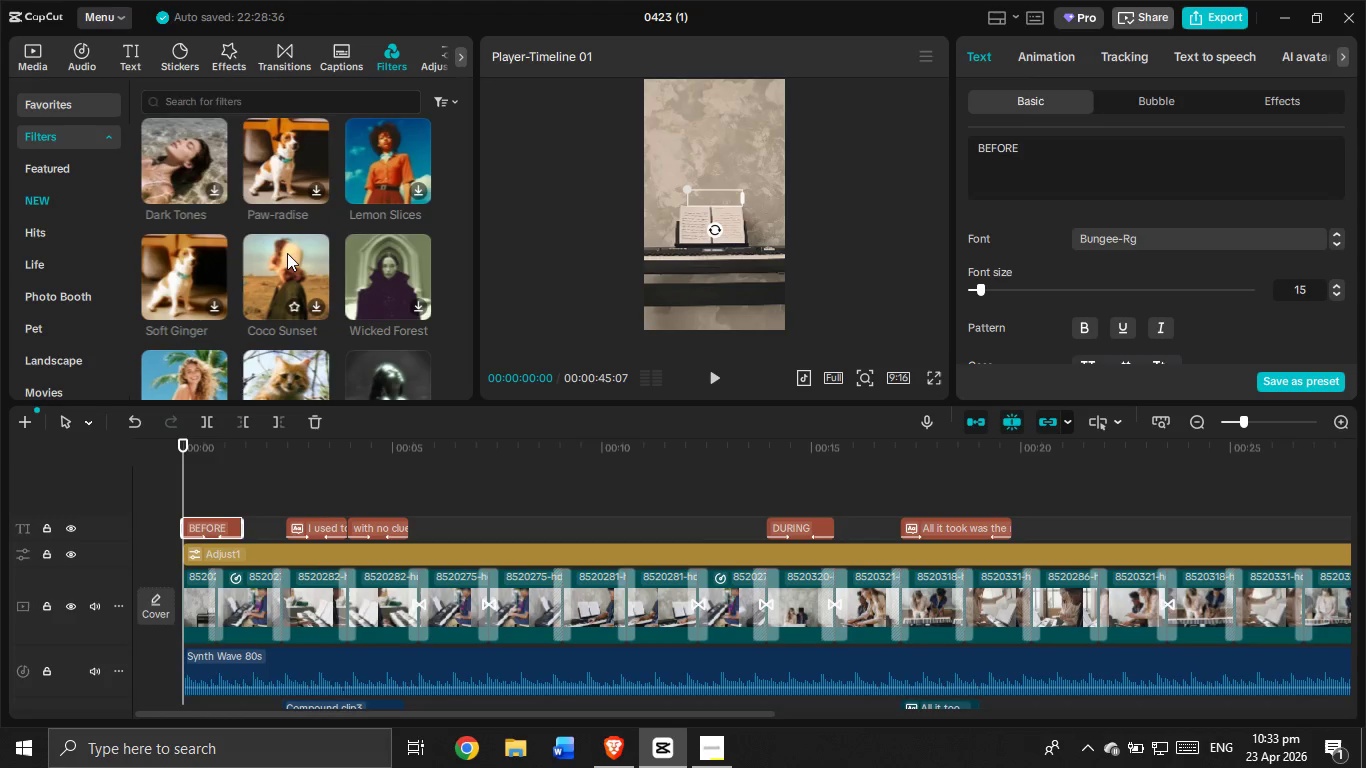 
wait(5.23)
 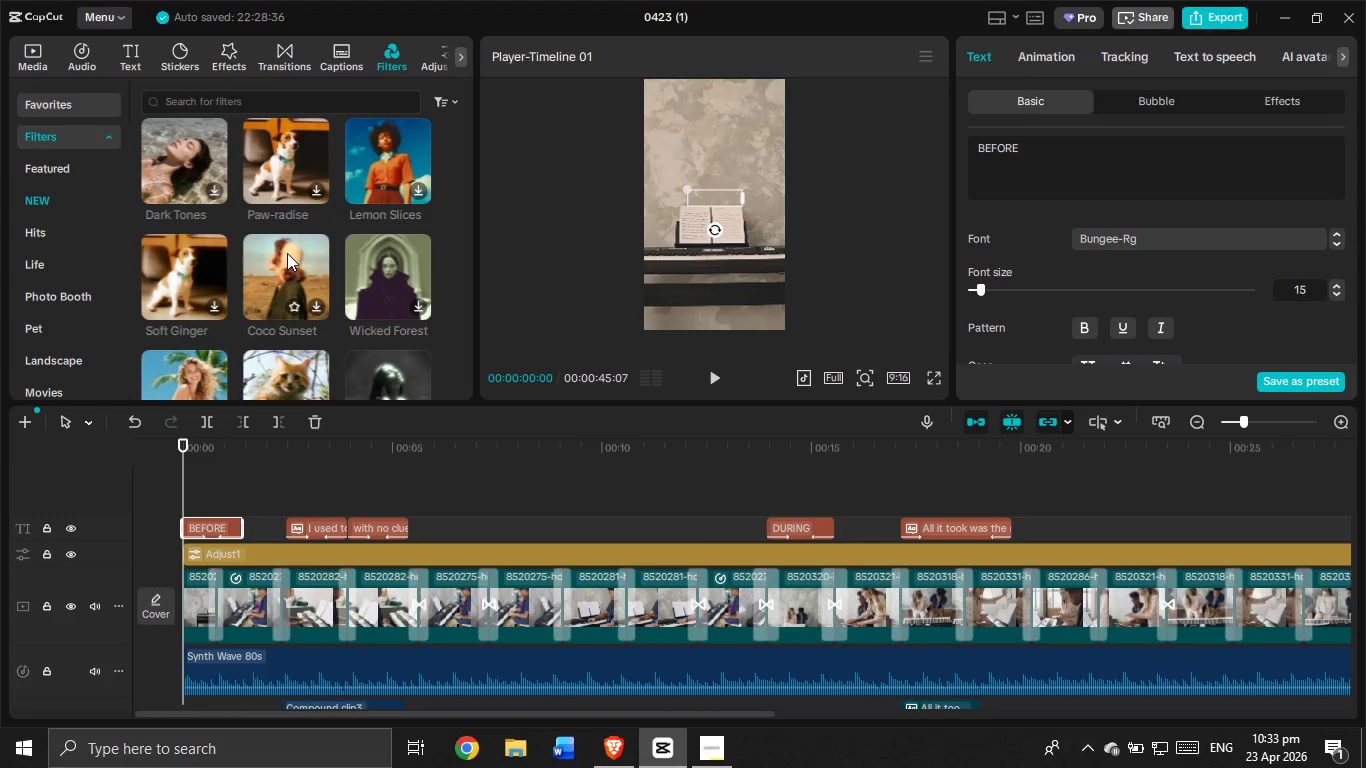 
scroll: coordinate [285, 253], scroll_direction: up, amount: 3.0
 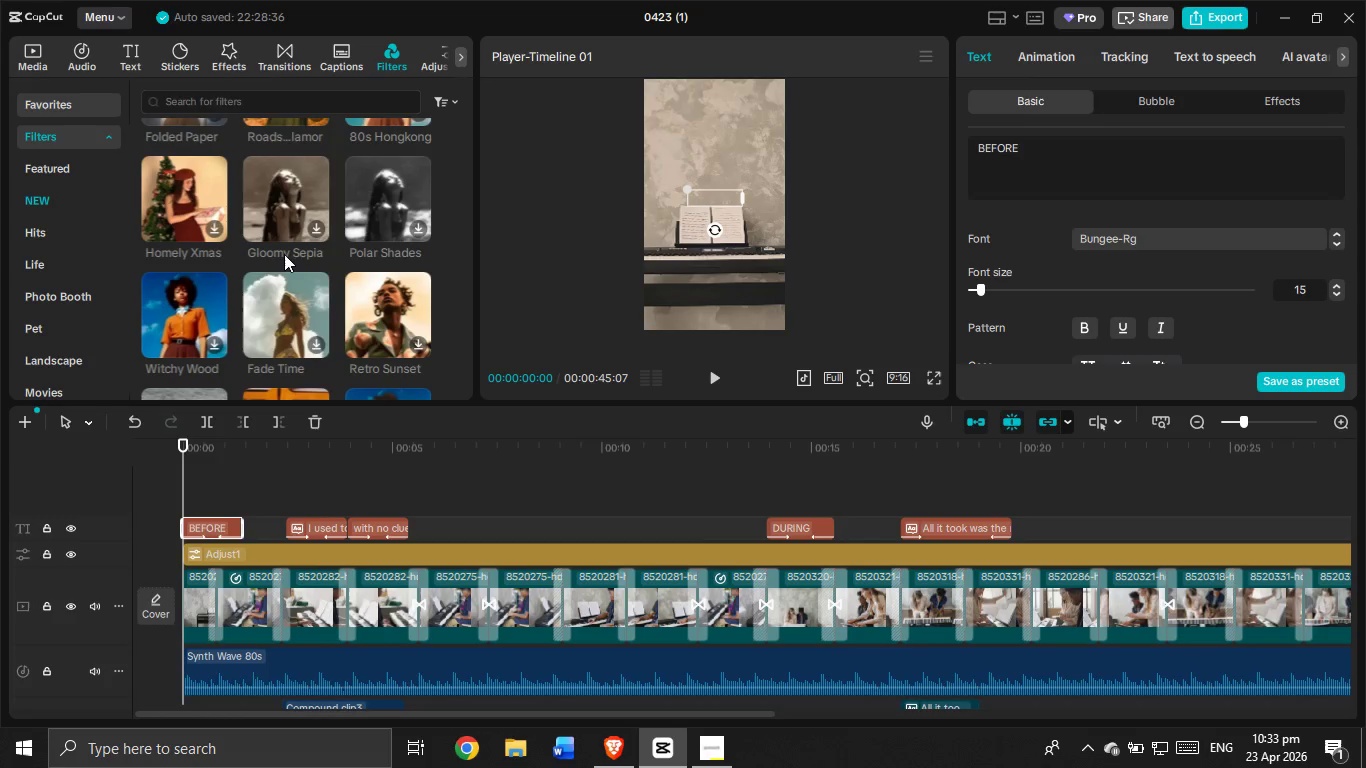 
wait(5.28)
 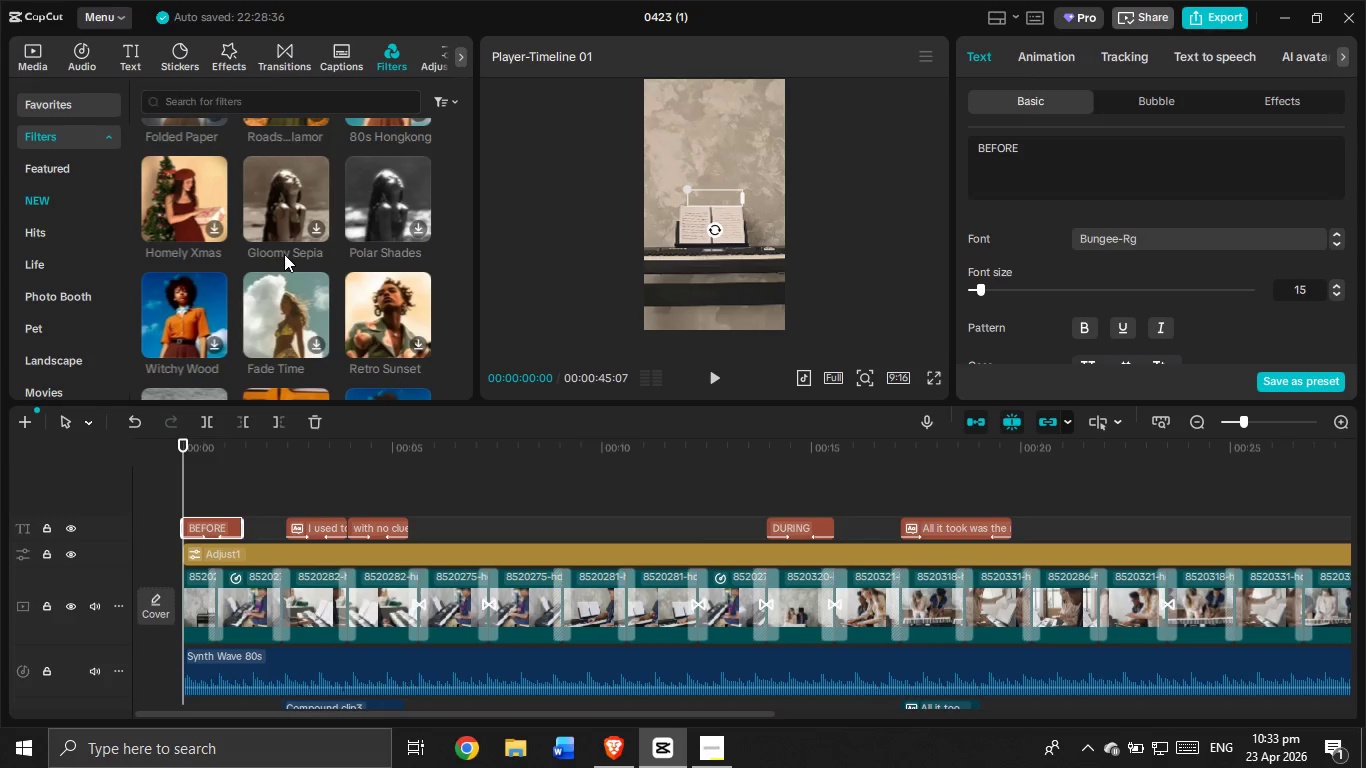 
scroll: coordinate [281, 257], scroll_direction: up, amount: 1.0
 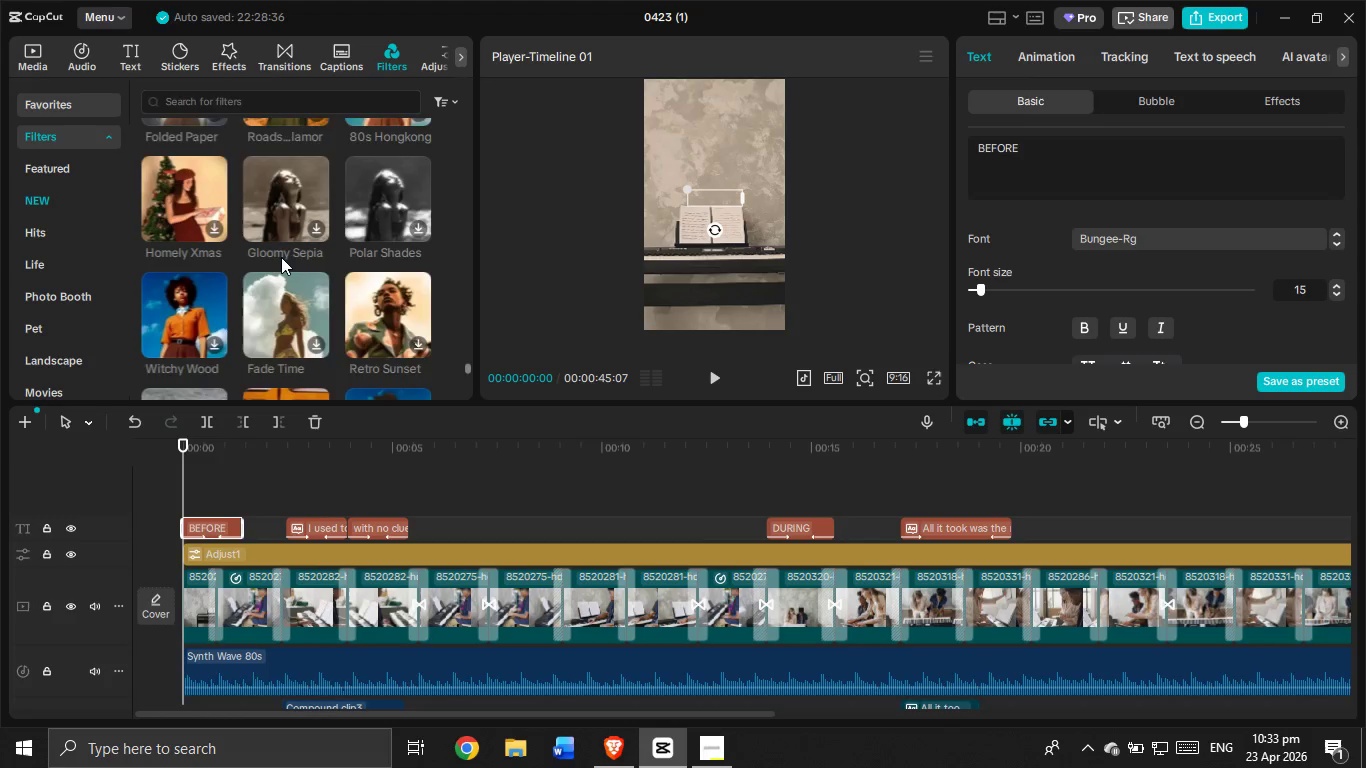 
scroll: coordinate [283, 267], scroll_direction: down, amount: 6.0
 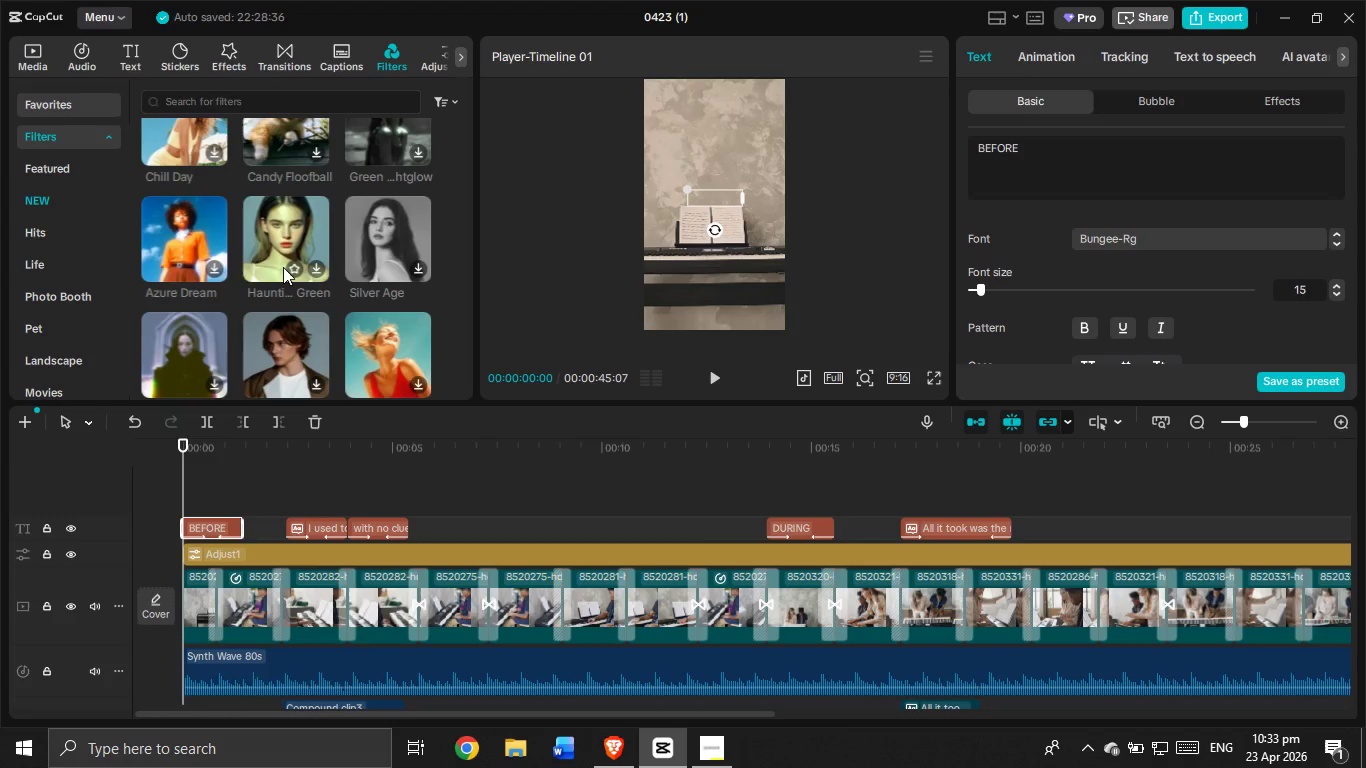 
scroll: coordinate [283, 267], scroll_direction: down, amount: 1.0
 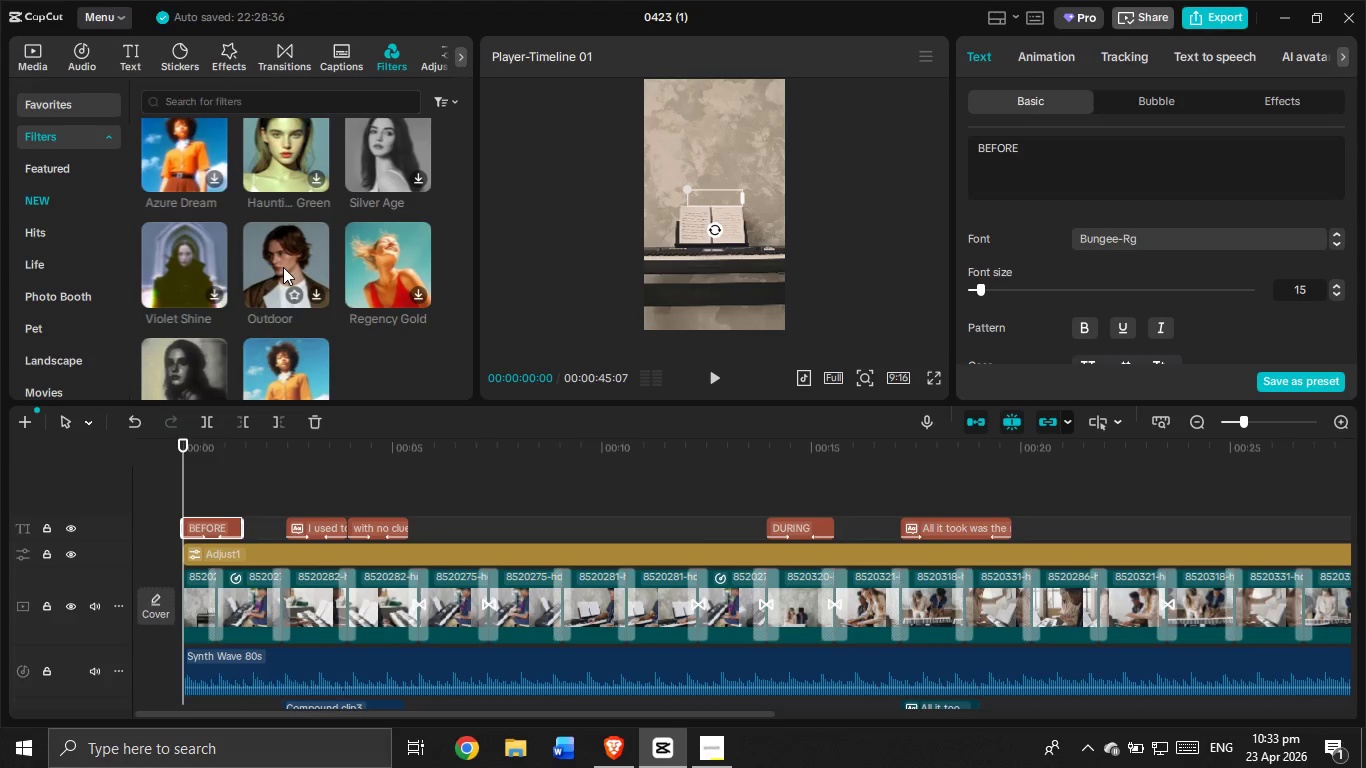 
wait(7.99)
 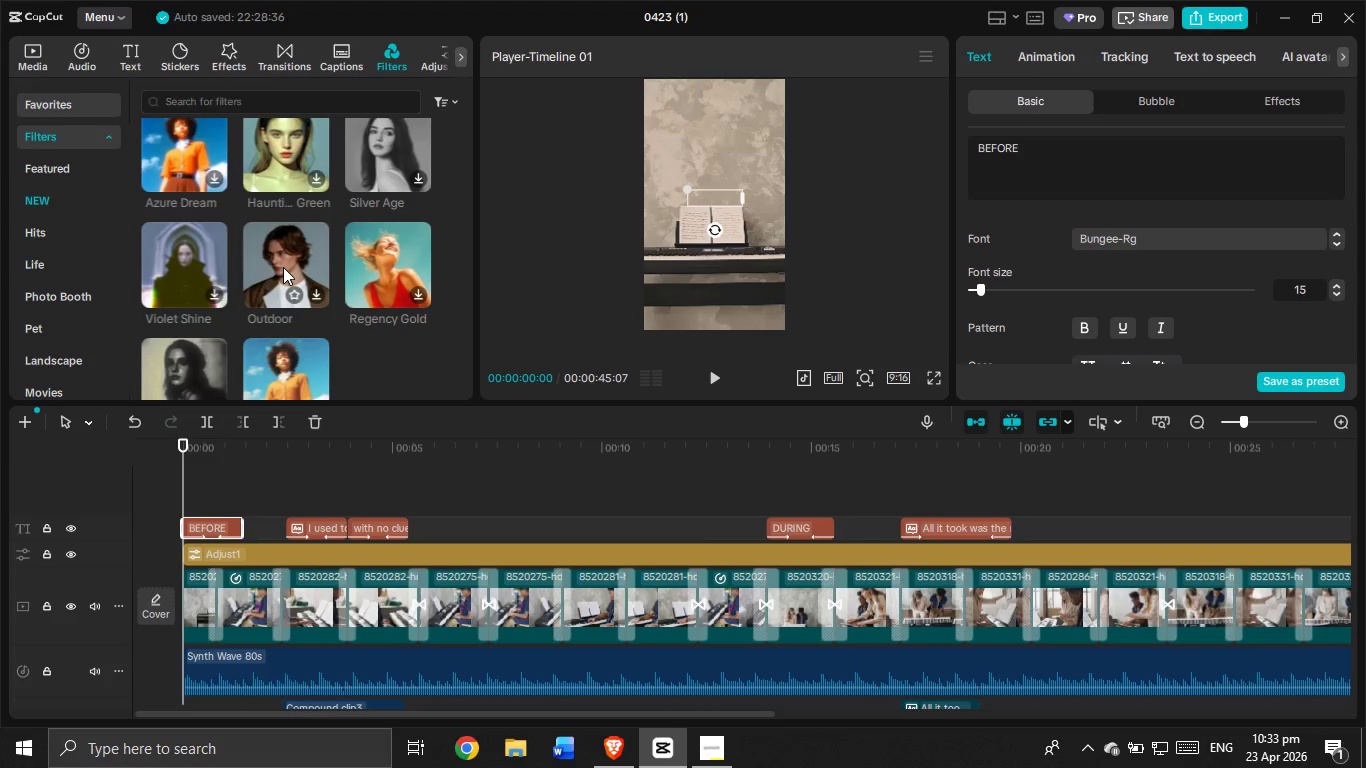 
scroll: coordinate [277, 286], scroll_direction: down, amount: 4.0
 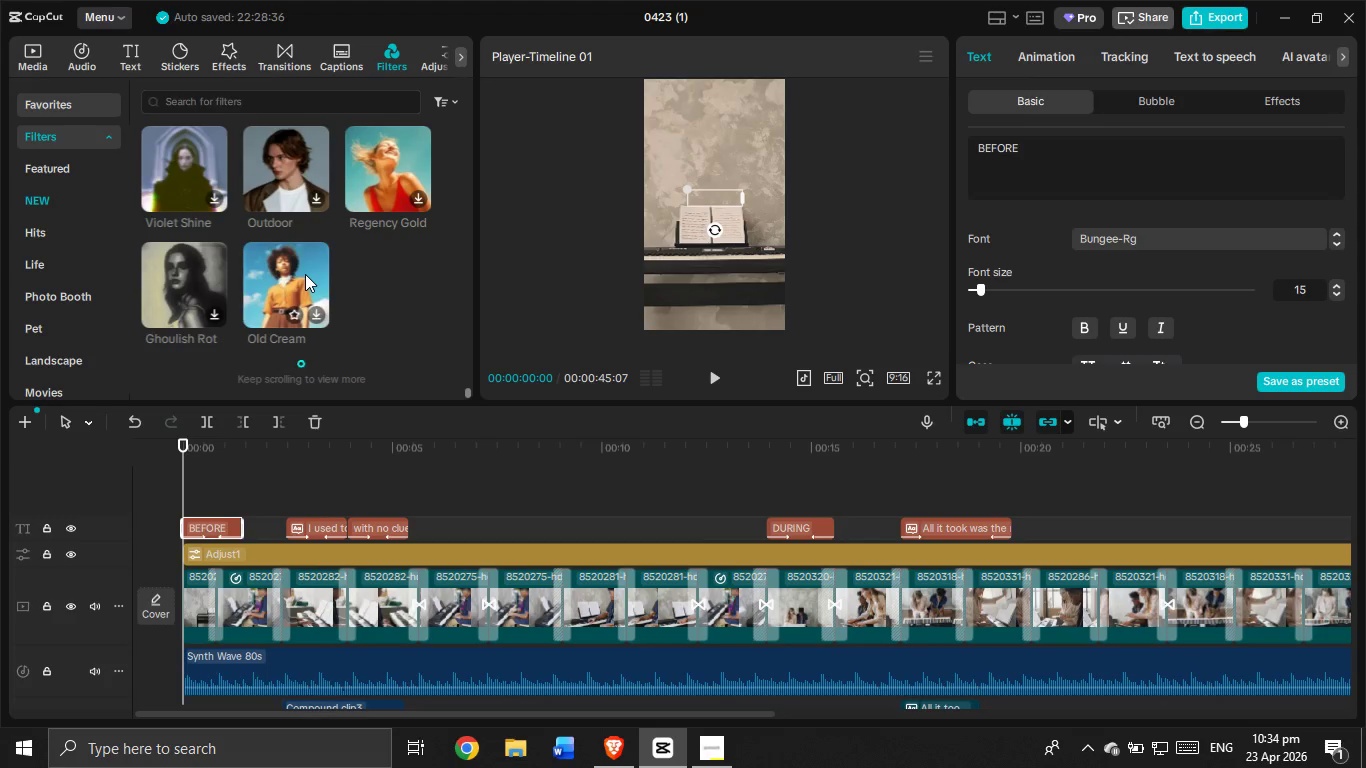 
scroll: coordinate [305, 274], scroll_direction: up, amount: 1.0
 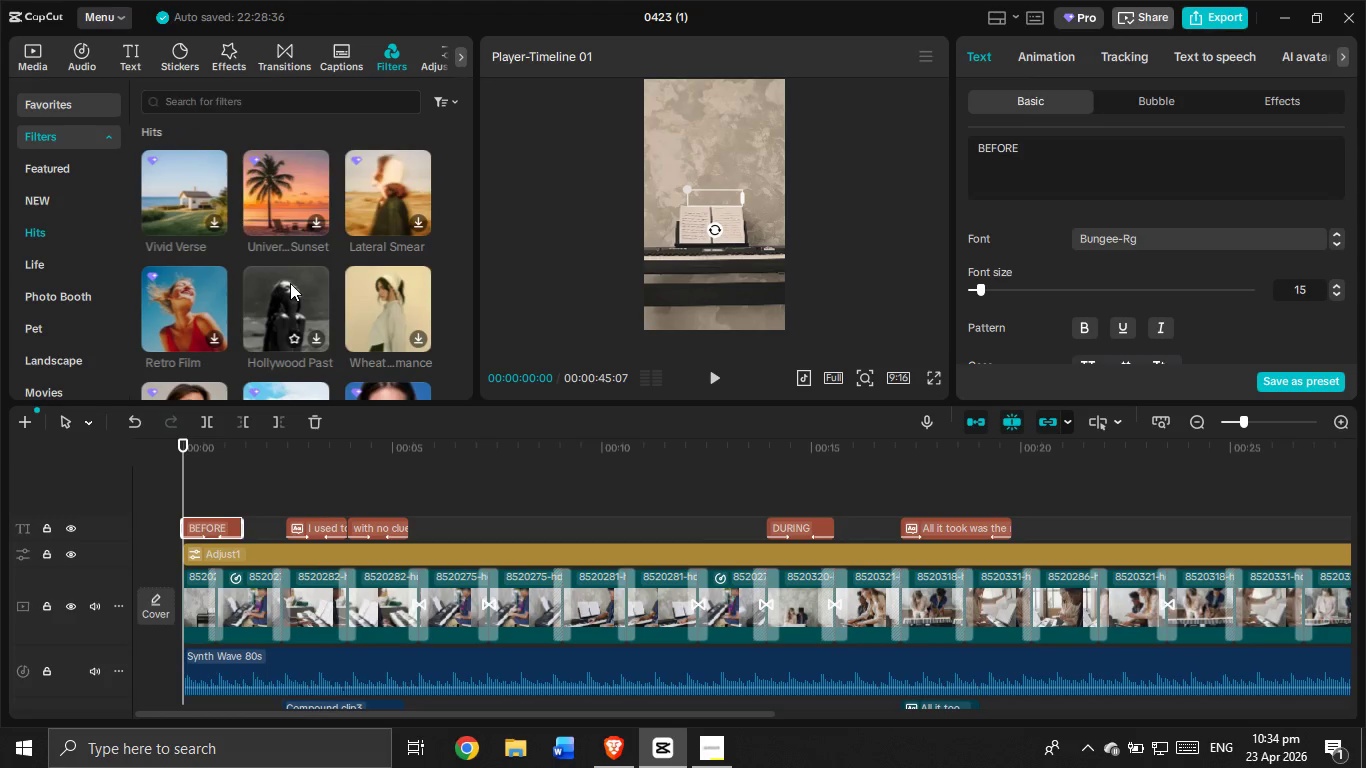 
wait(10.26)
 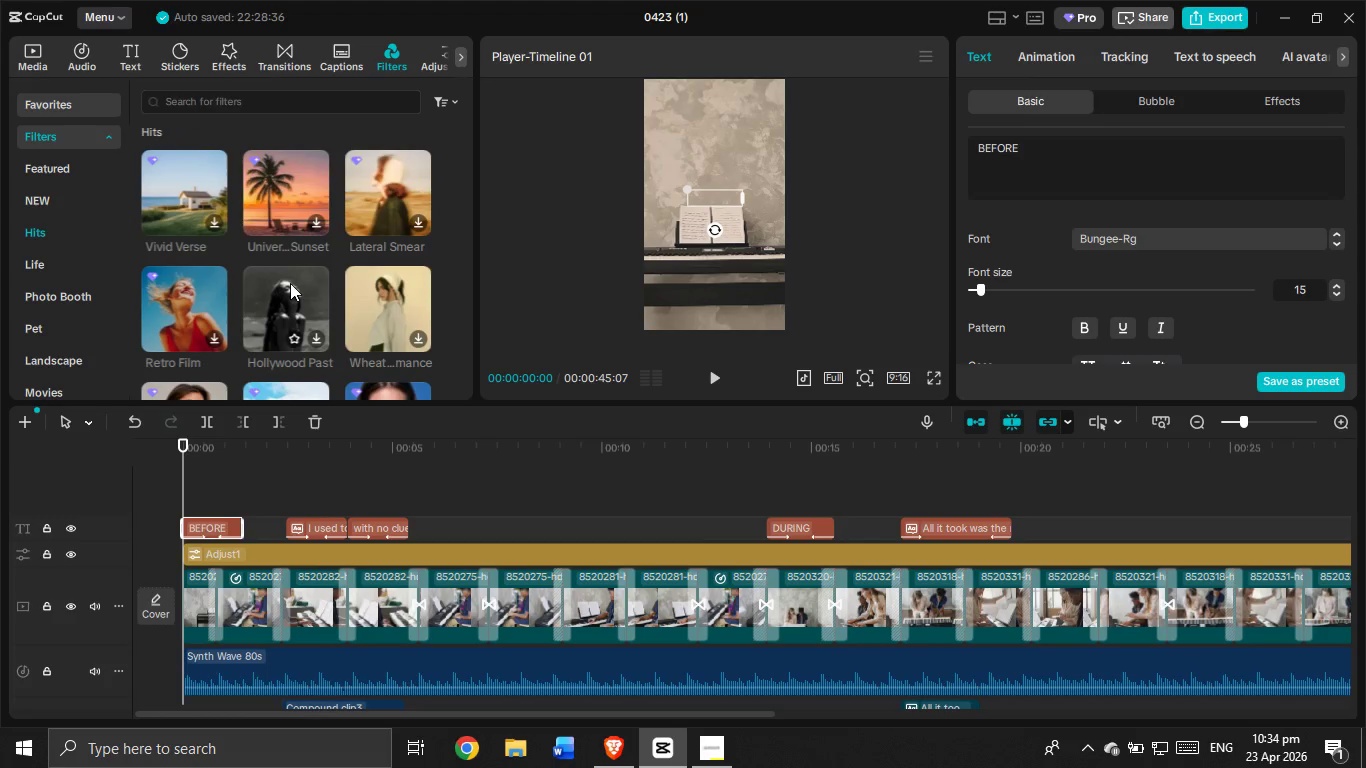 
scroll: coordinate [324, 195], scroll_direction: down, amount: 7.0
 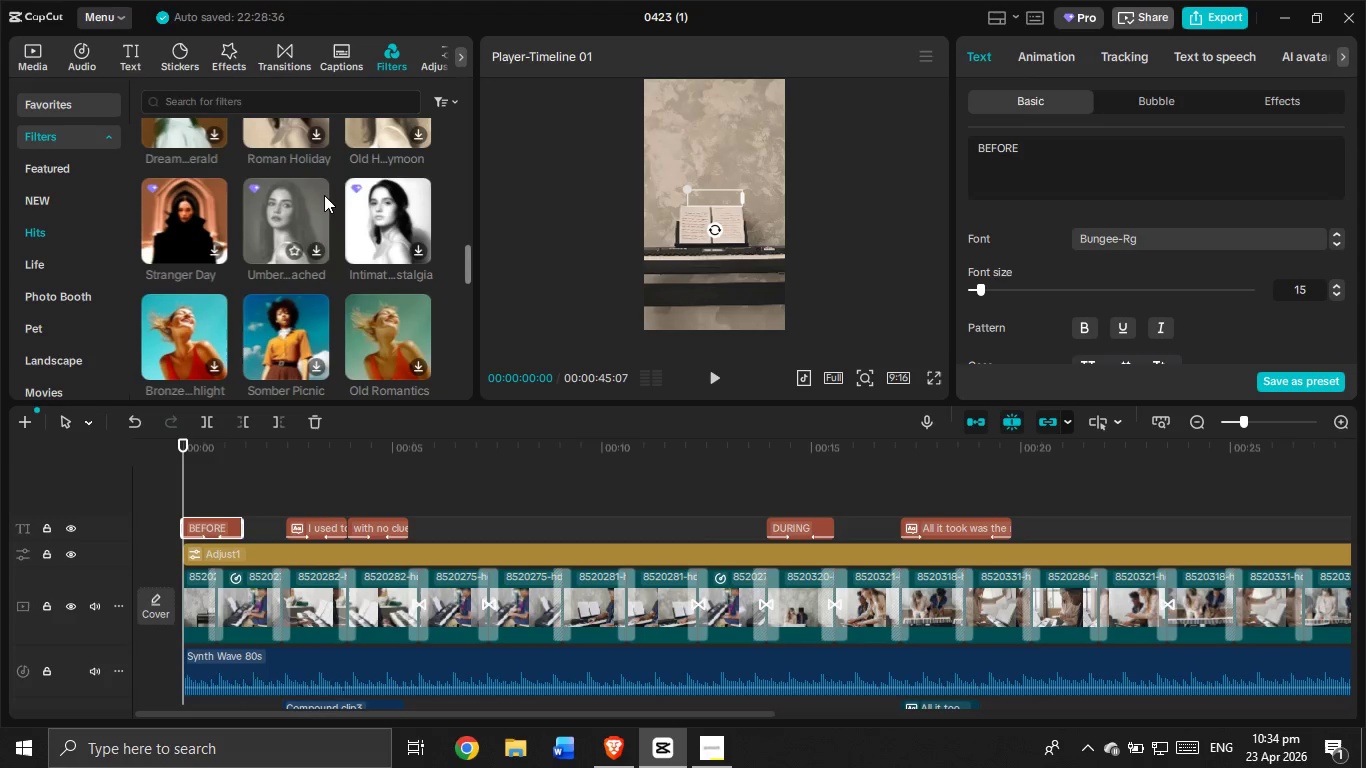 
scroll: coordinate [331, 186], scroll_direction: down, amount: 6.0
 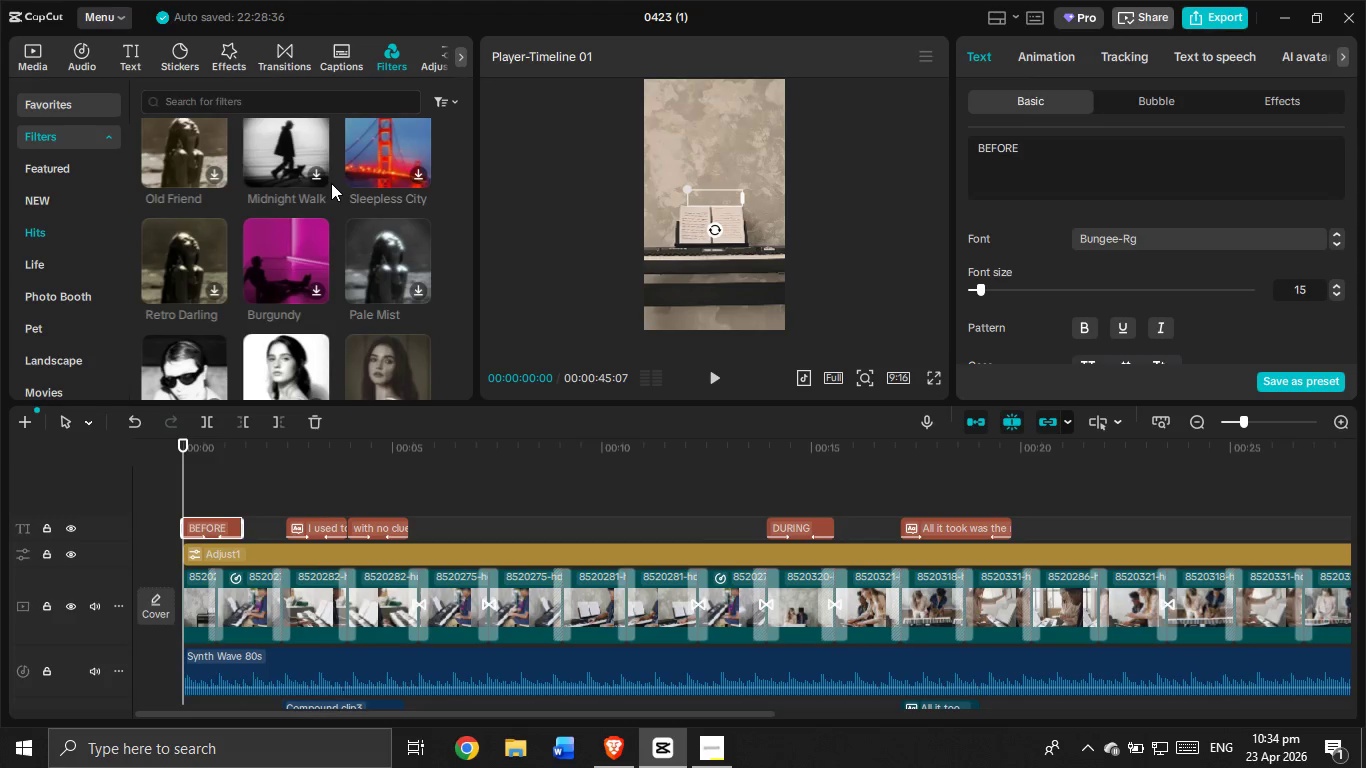 
wait(14.34)
 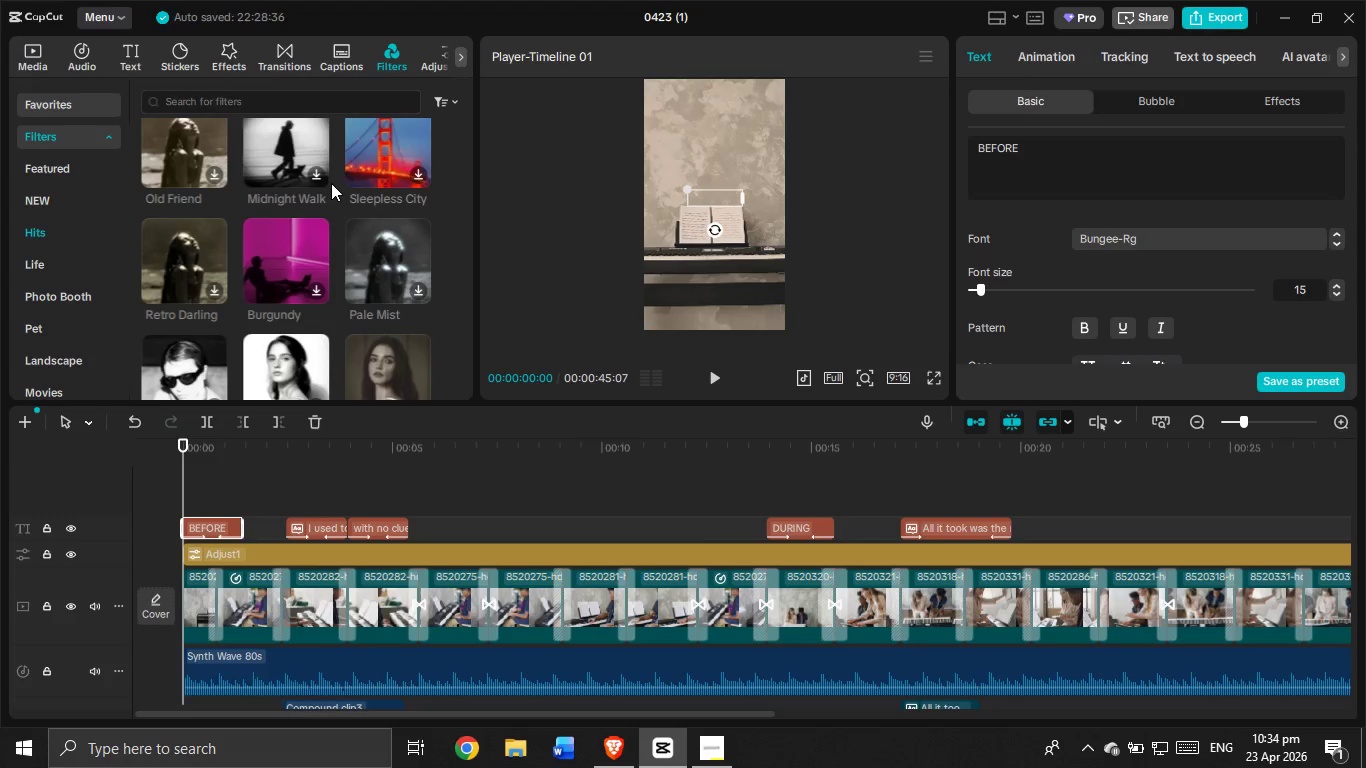 
scroll: coordinate [348, 183], scroll_direction: down, amount: 4.0
 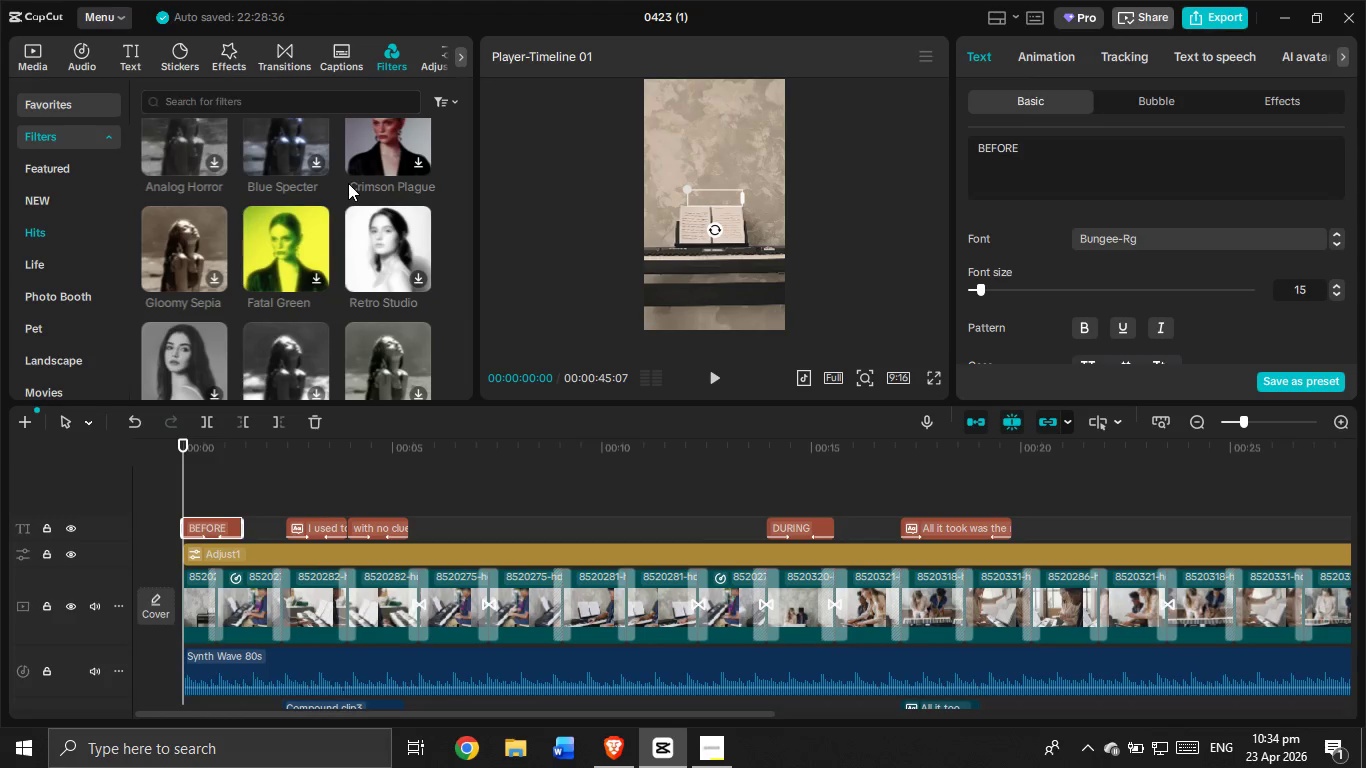 
wait(7.88)
 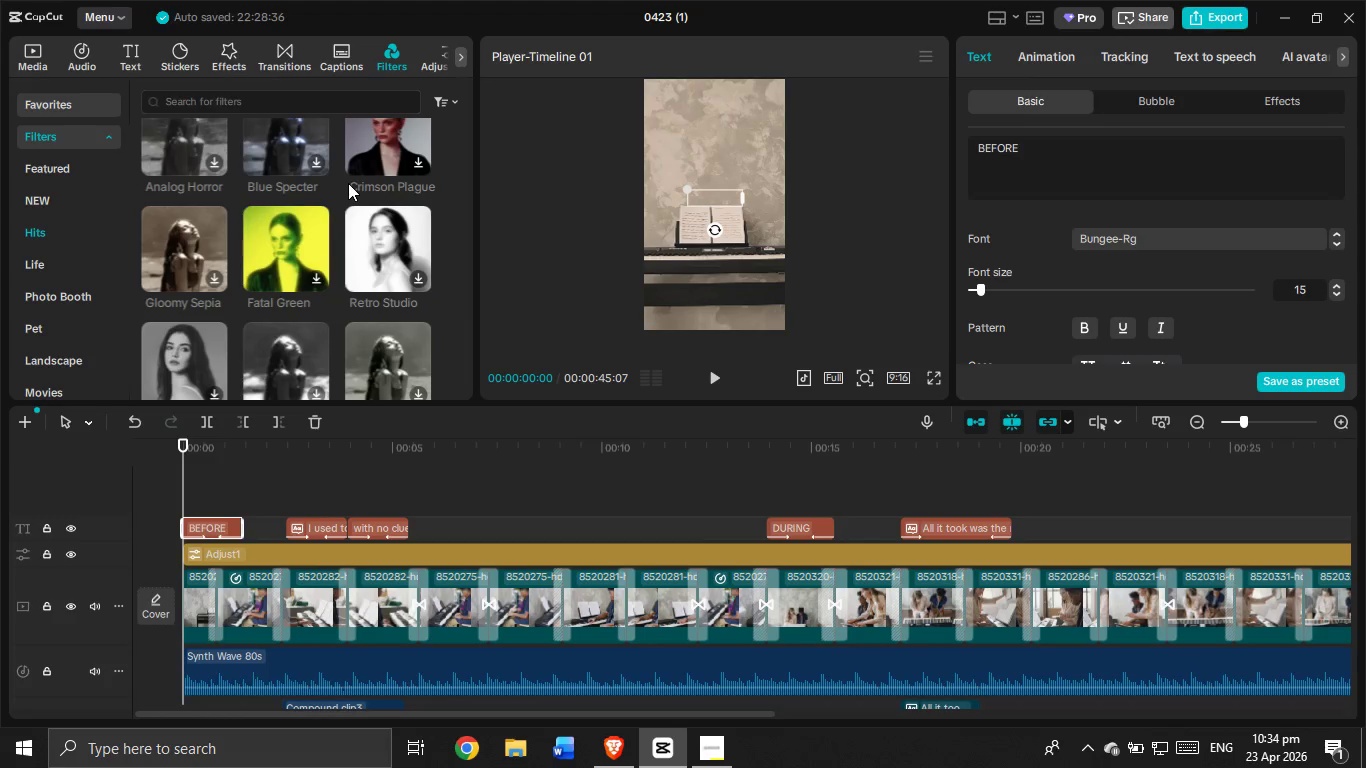 
scroll: coordinate [232, 193], scroll_direction: down, amount: 3.0
 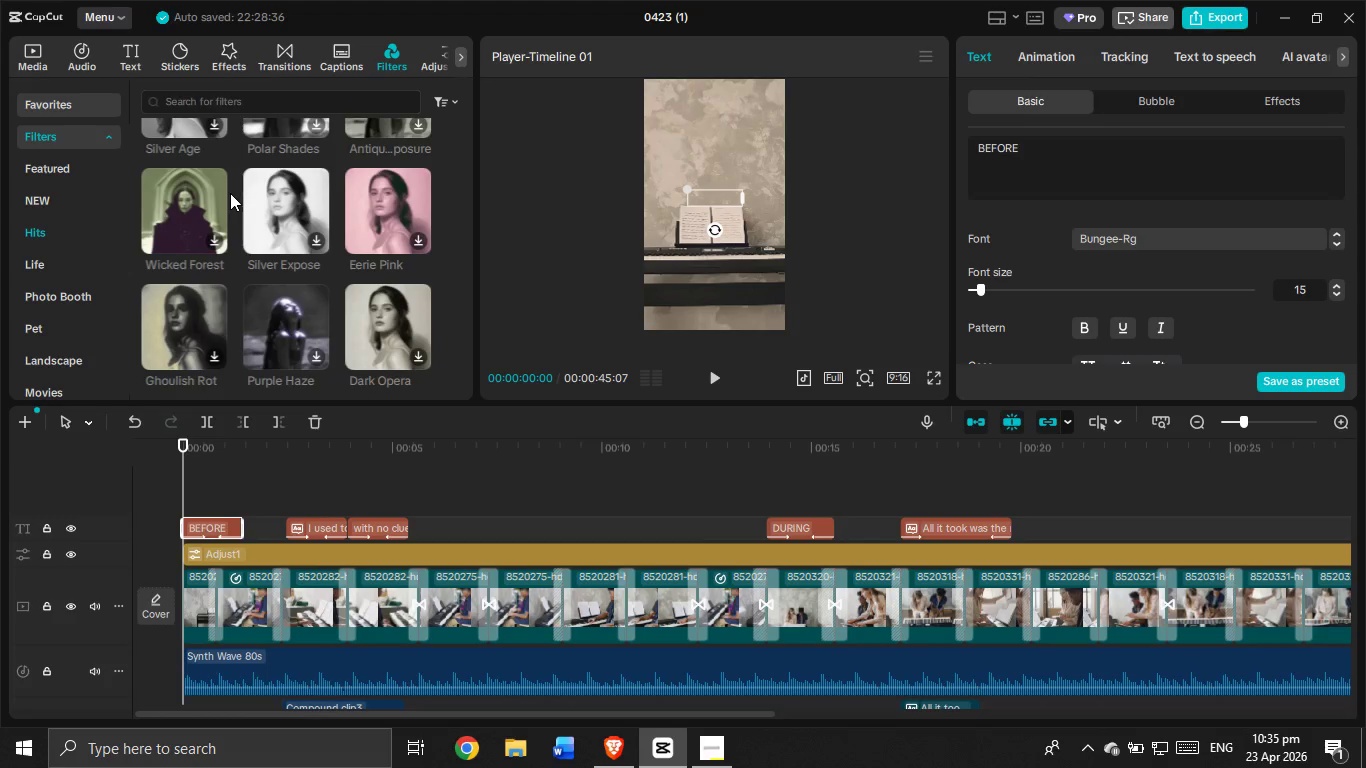 
wait(10.5)
 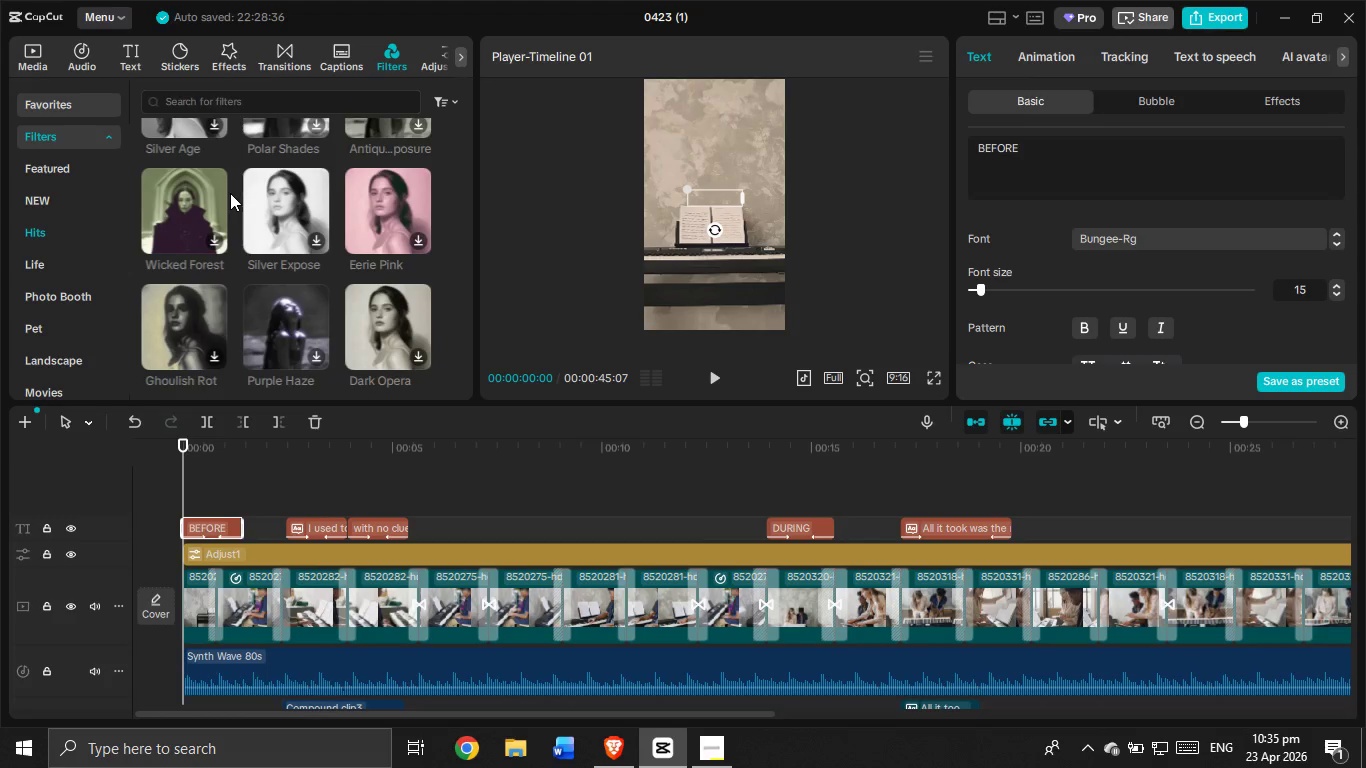 
left_click([721, 740])